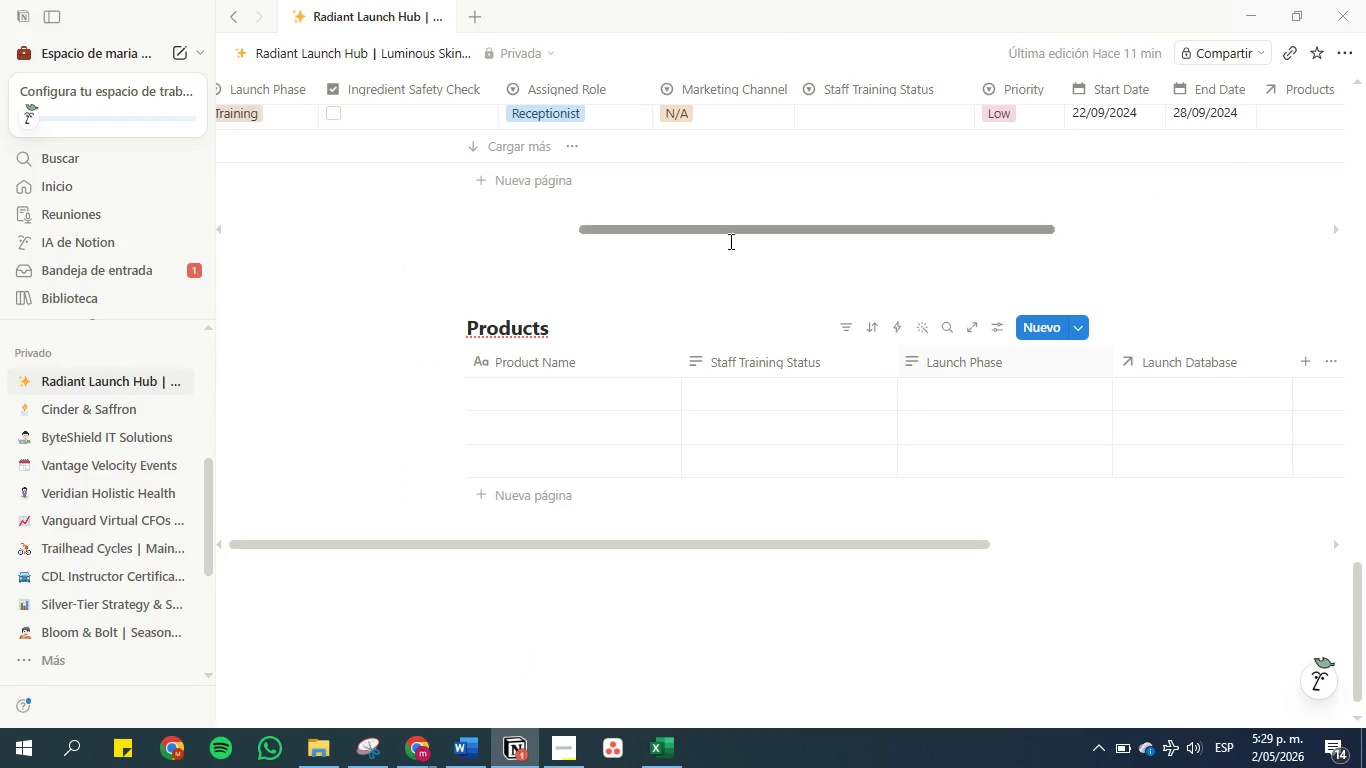 
scroll: coordinate [784, 147], scroll_direction: up, amount: 9.0
 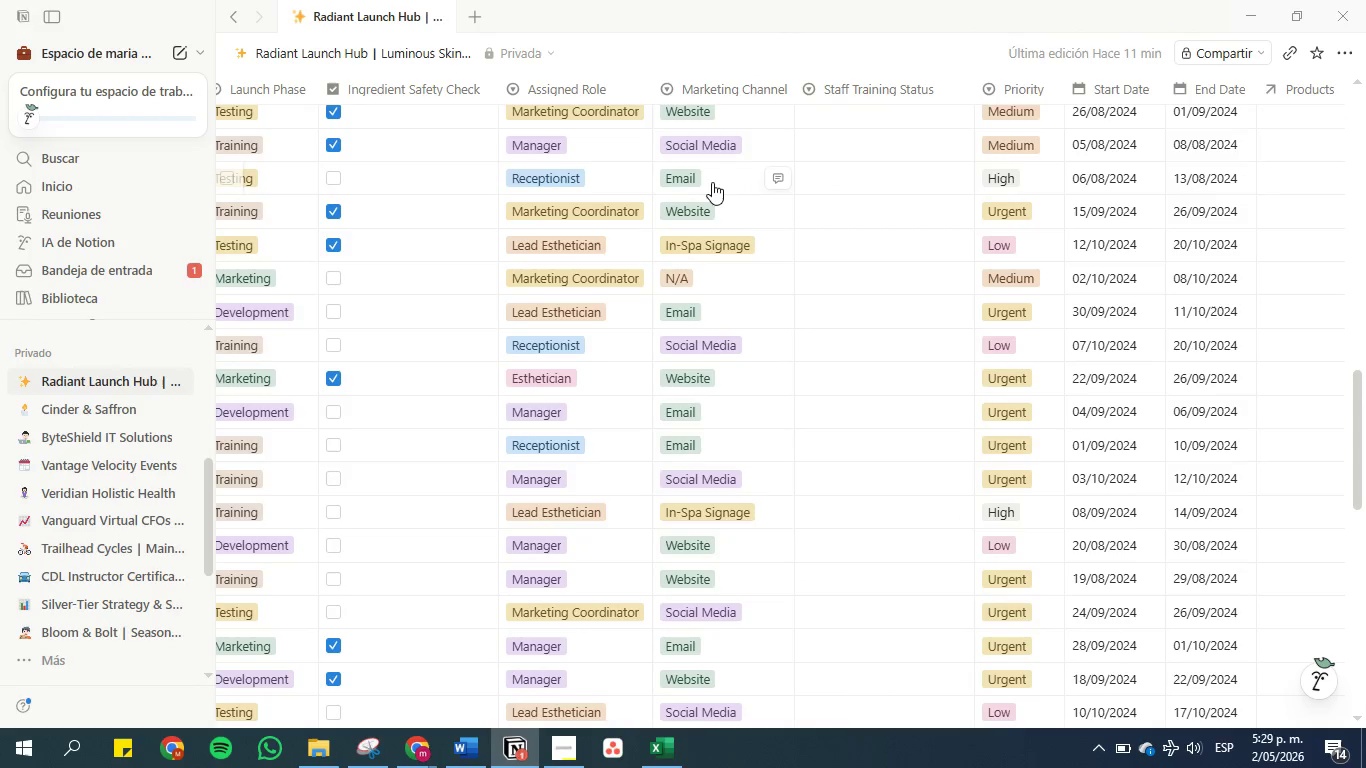 
scroll: coordinate [761, 561], scroll_direction: down, amount: 7.0
 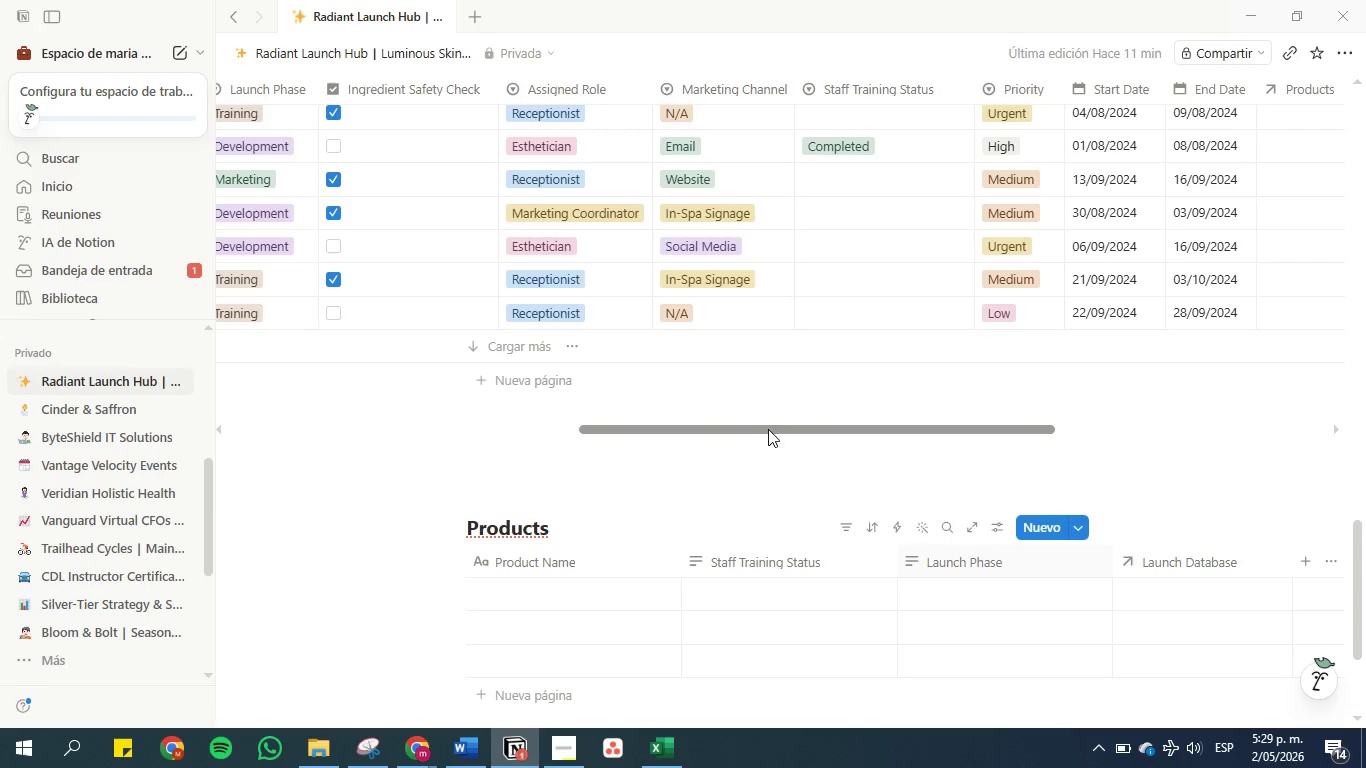 
left_click_drag(start_coordinate=[767, 427], to_coordinate=[600, 418])
 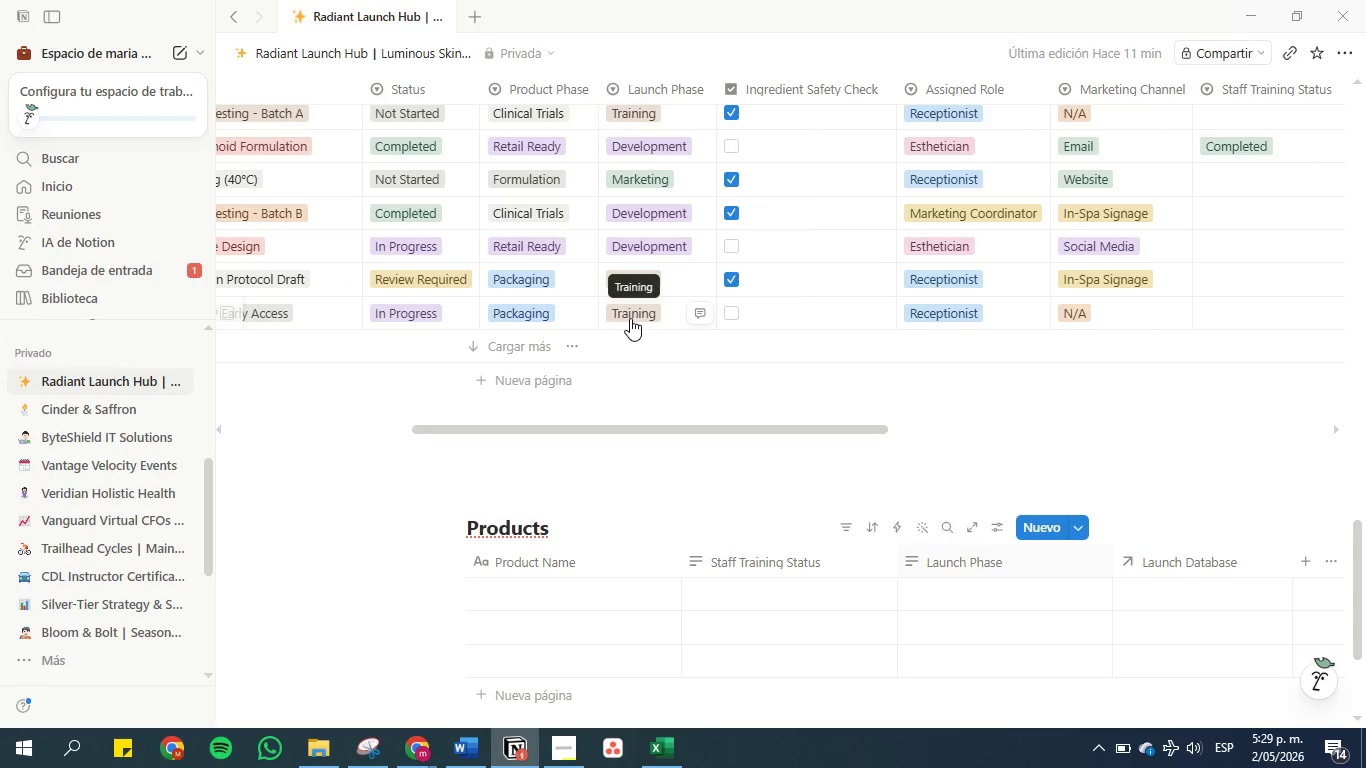 
left_click([630, 318])
 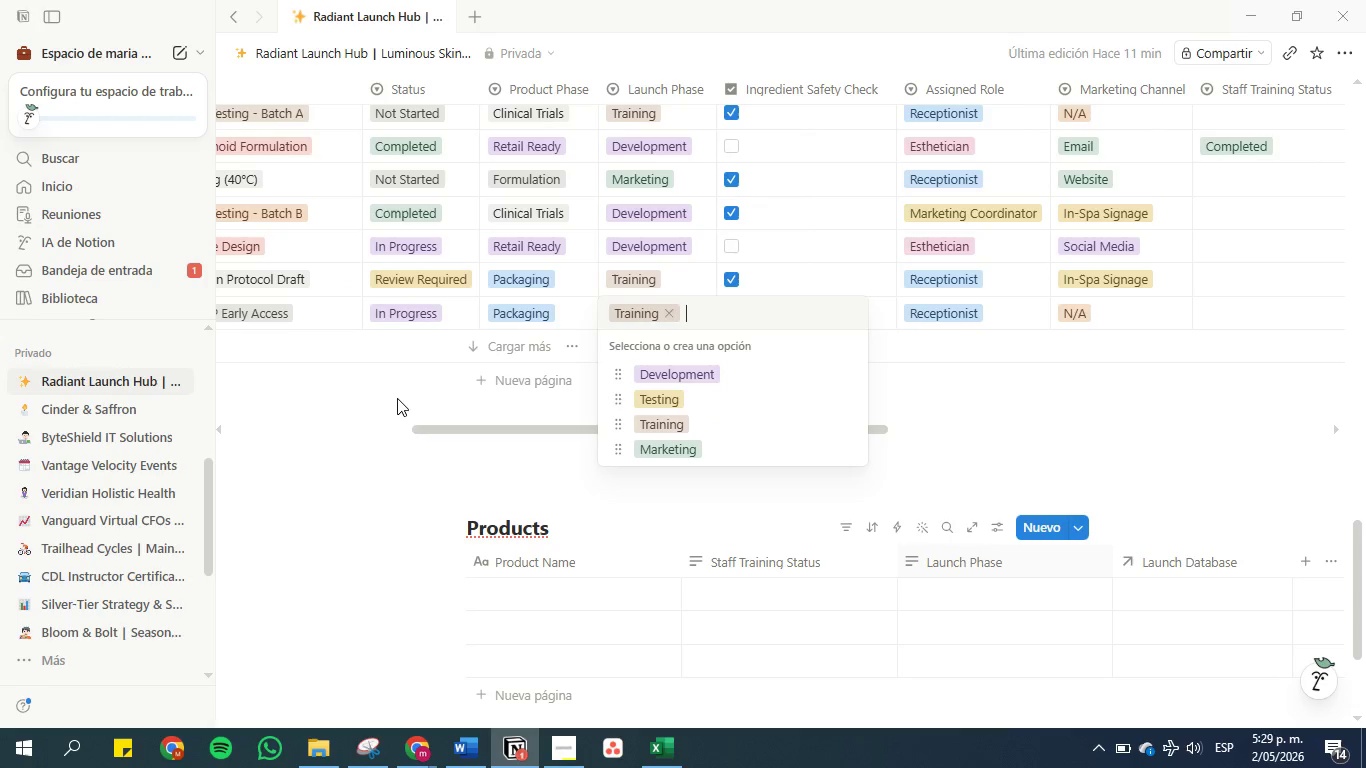 
wait(10.91)
 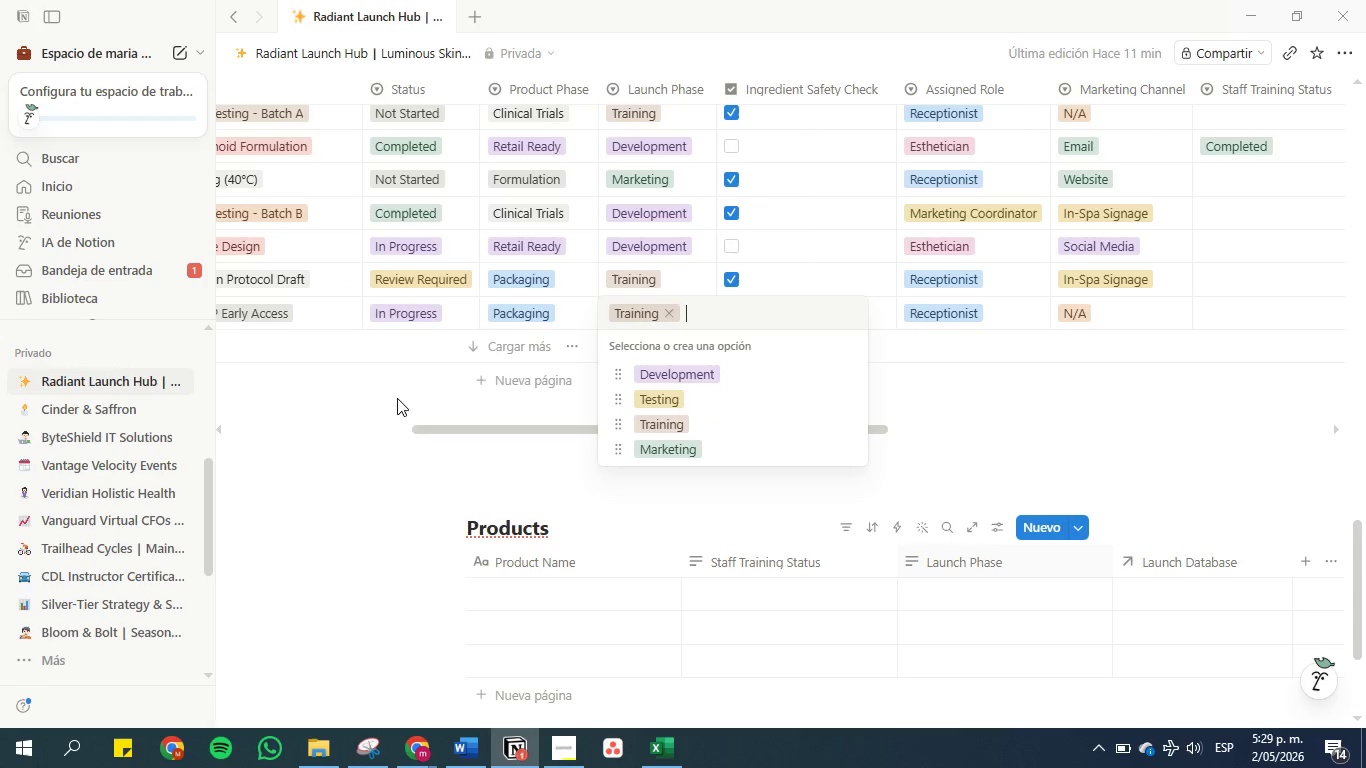 
left_click([397, 398])
 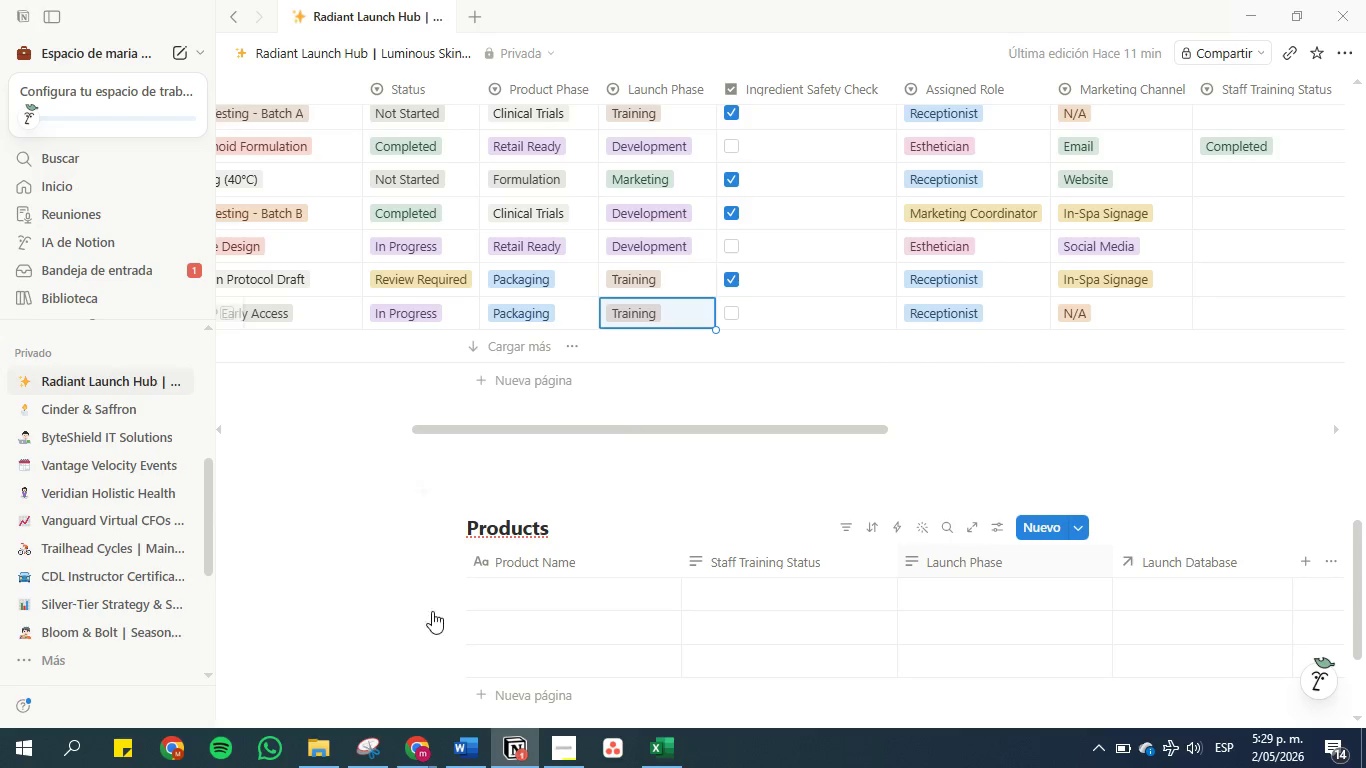 
left_click([467, 761])
 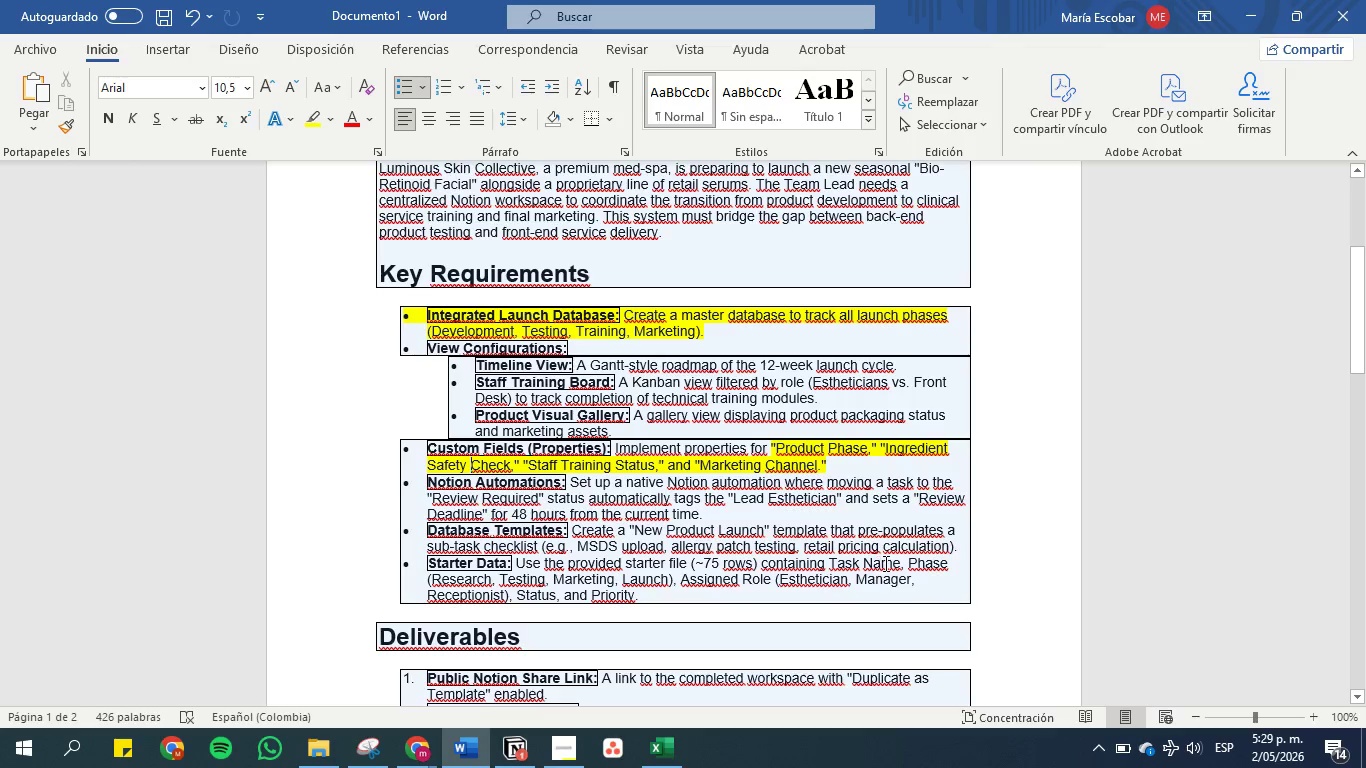 
wait(13.05)
 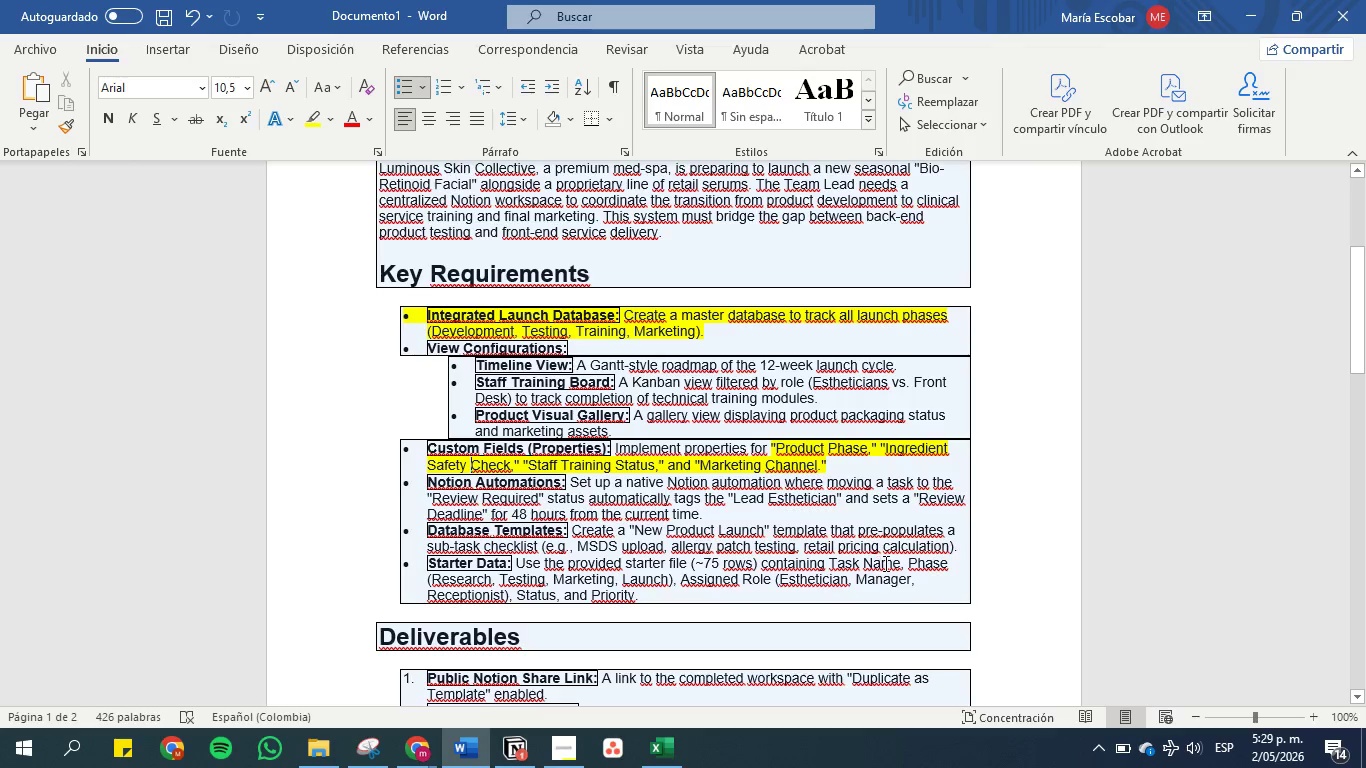 
left_click([475, 748])
 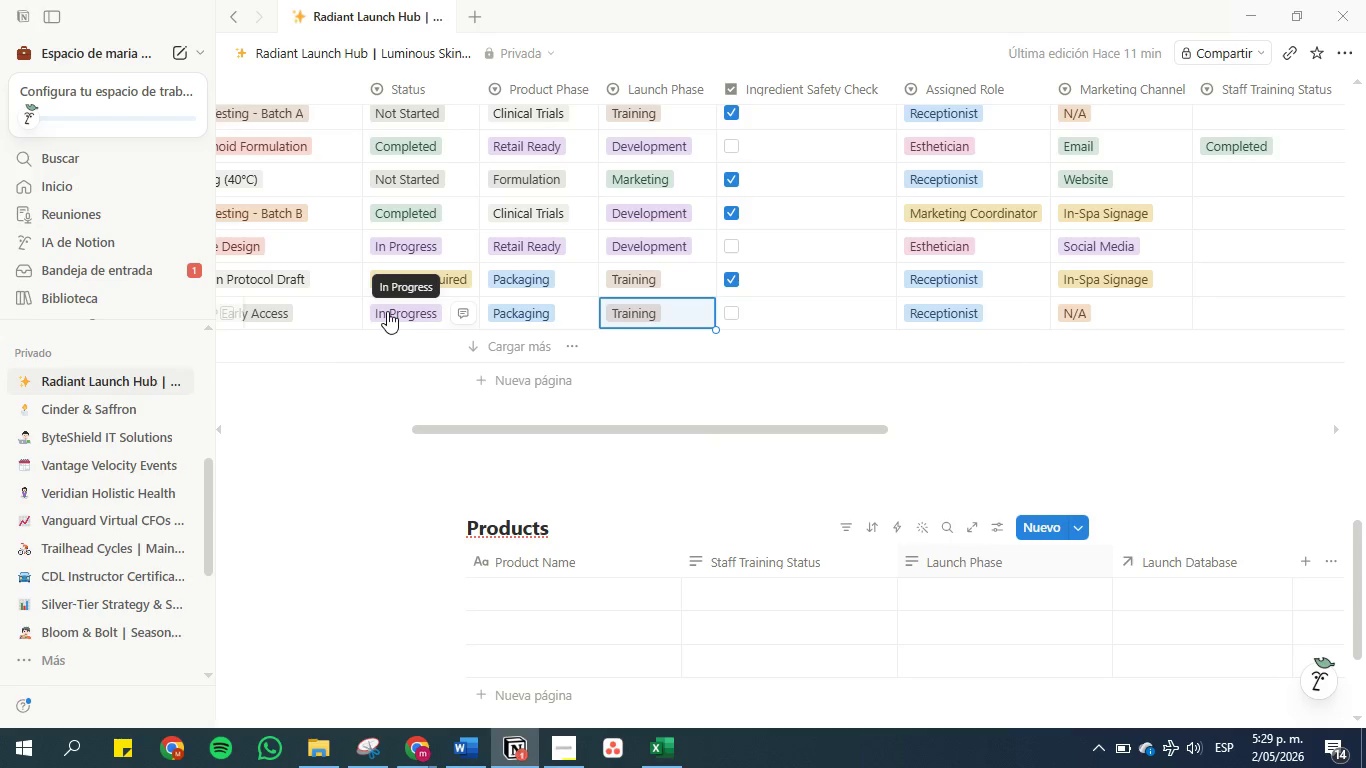 
left_click([394, 316])
 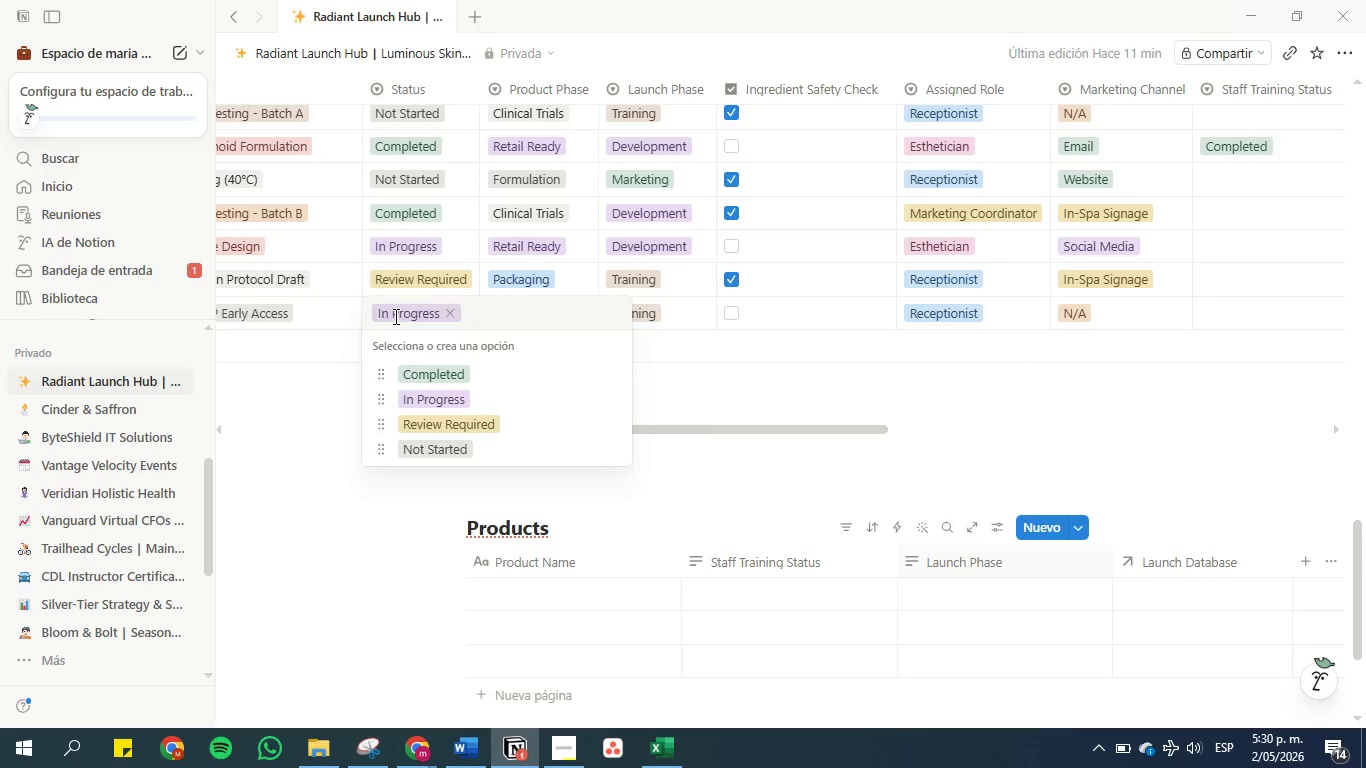 
left_click([394, 316])
 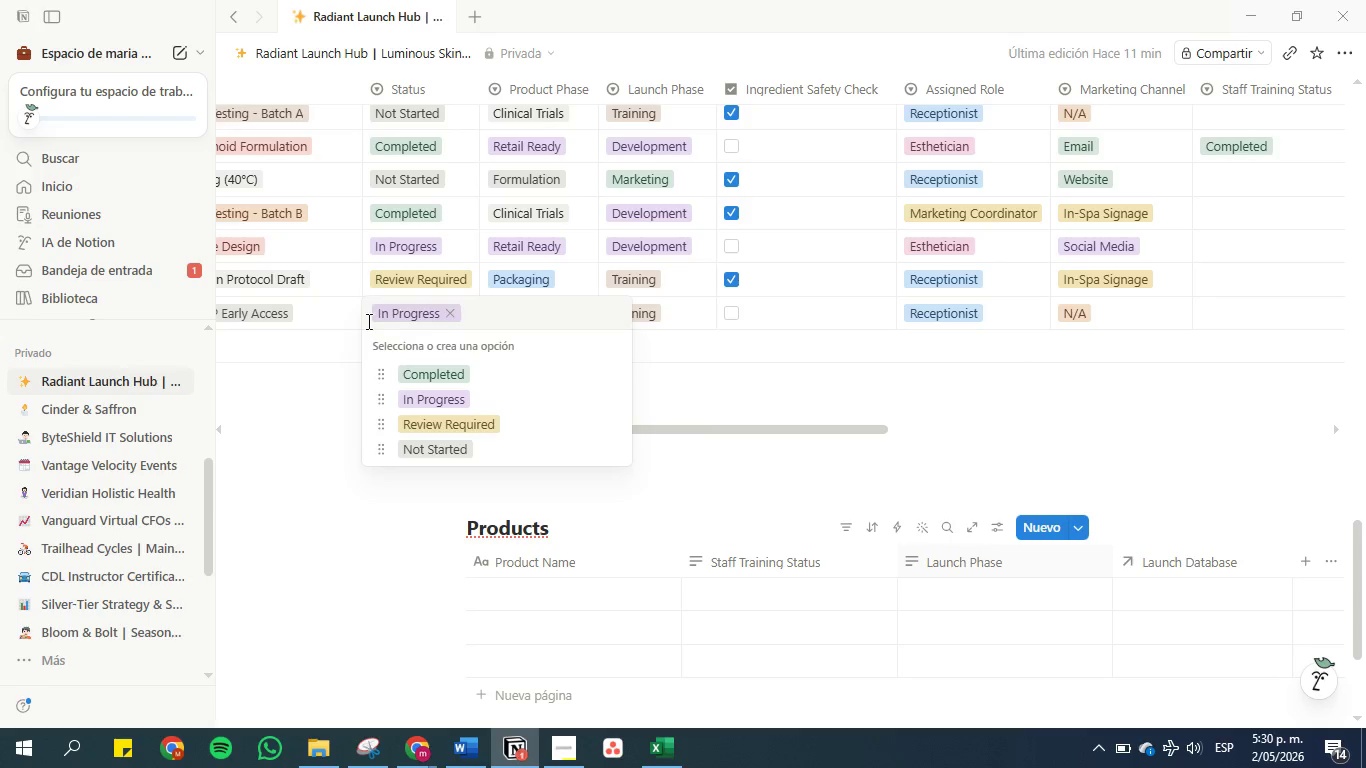 
left_click([315, 382])
 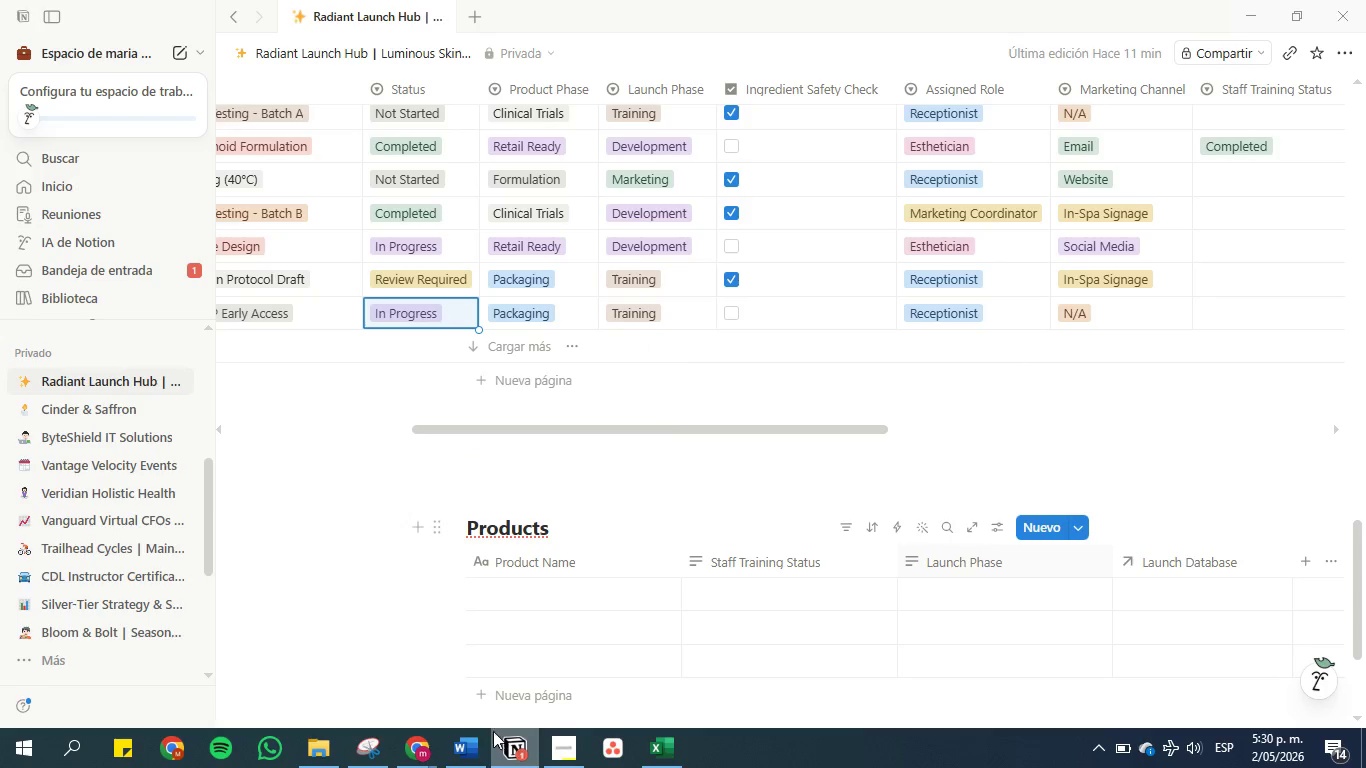 
left_click([474, 741])
 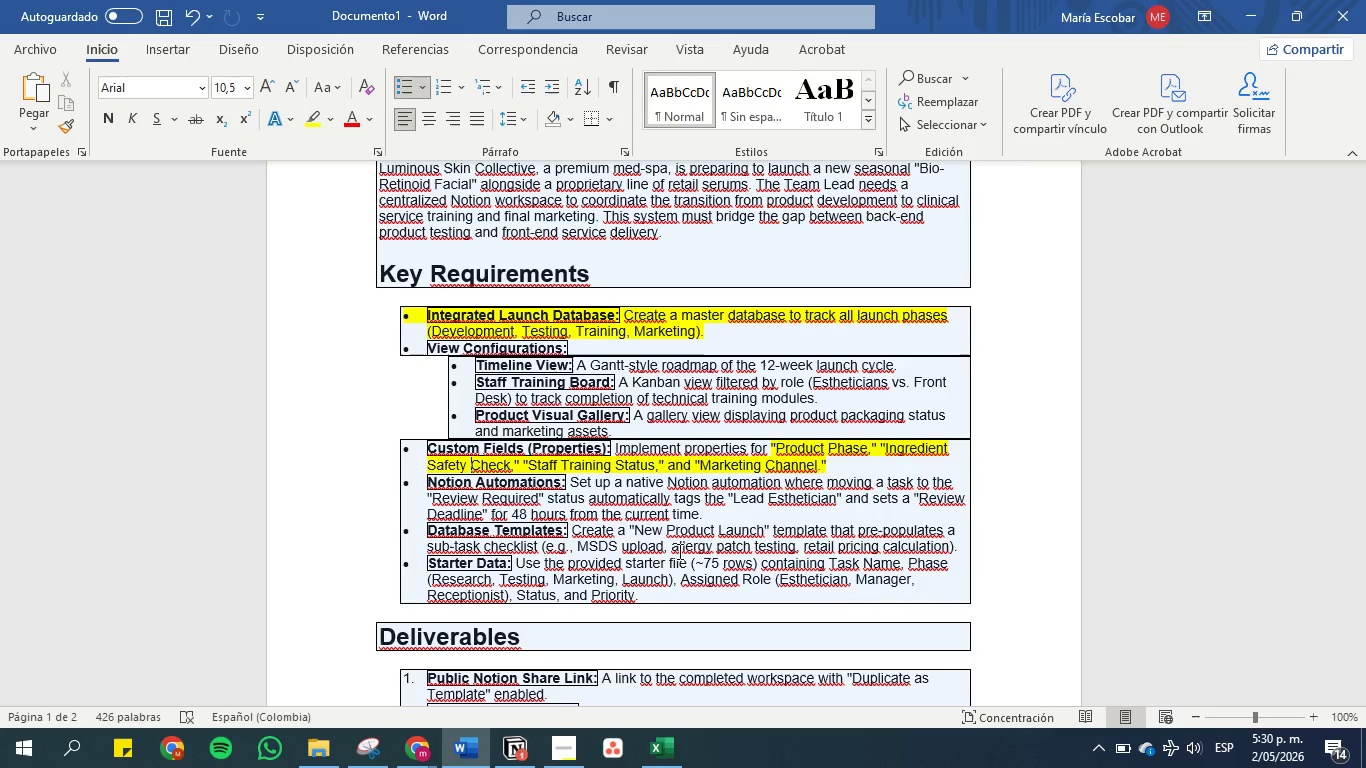 
wait(20.24)
 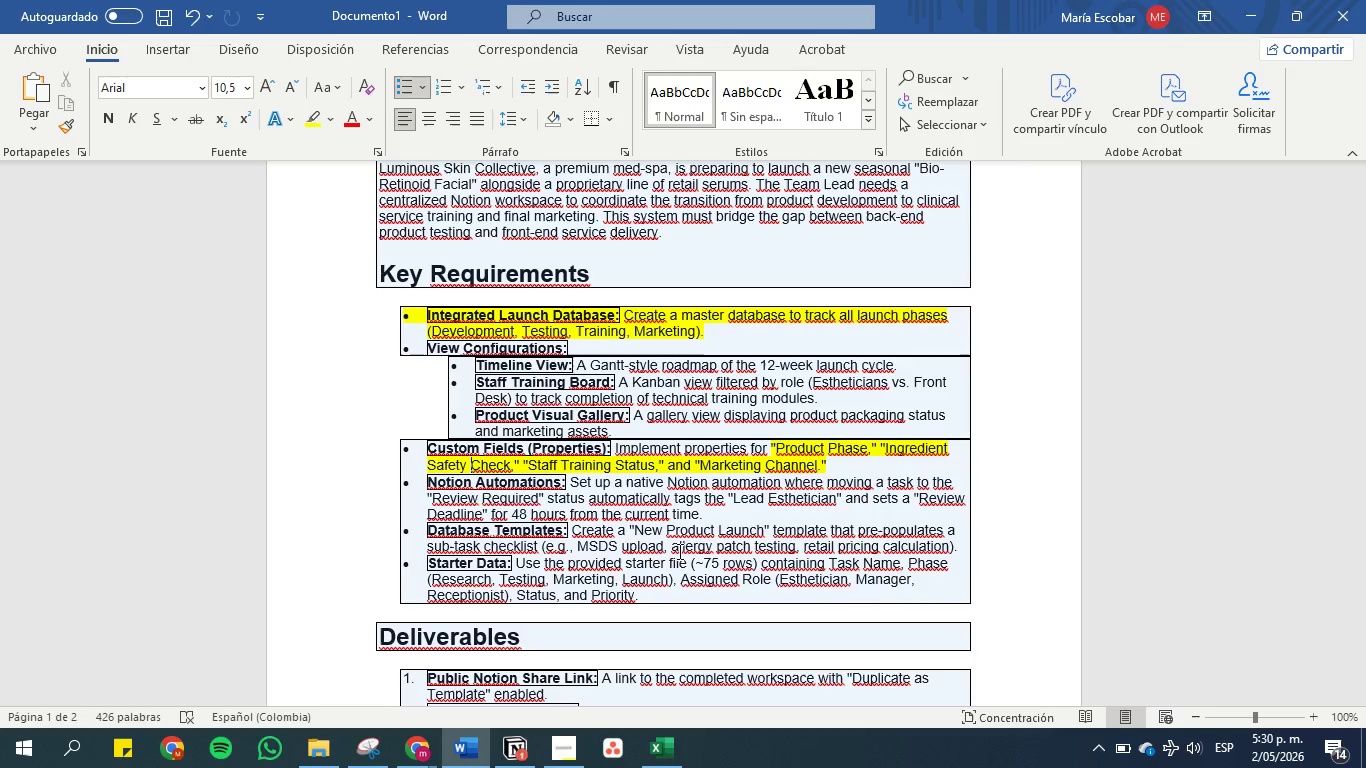 
left_click([519, 755])
 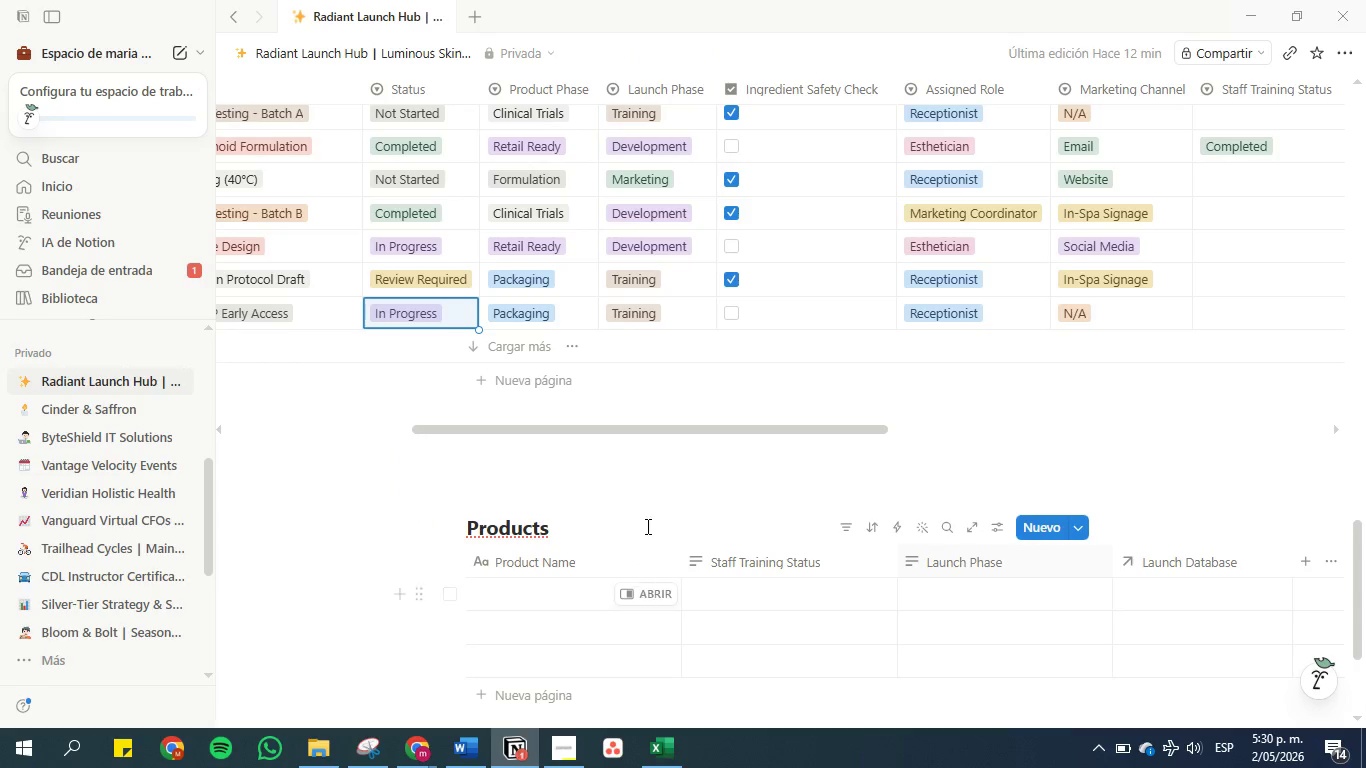 
left_click_drag(start_coordinate=[641, 428], to_coordinate=[625, 443])
 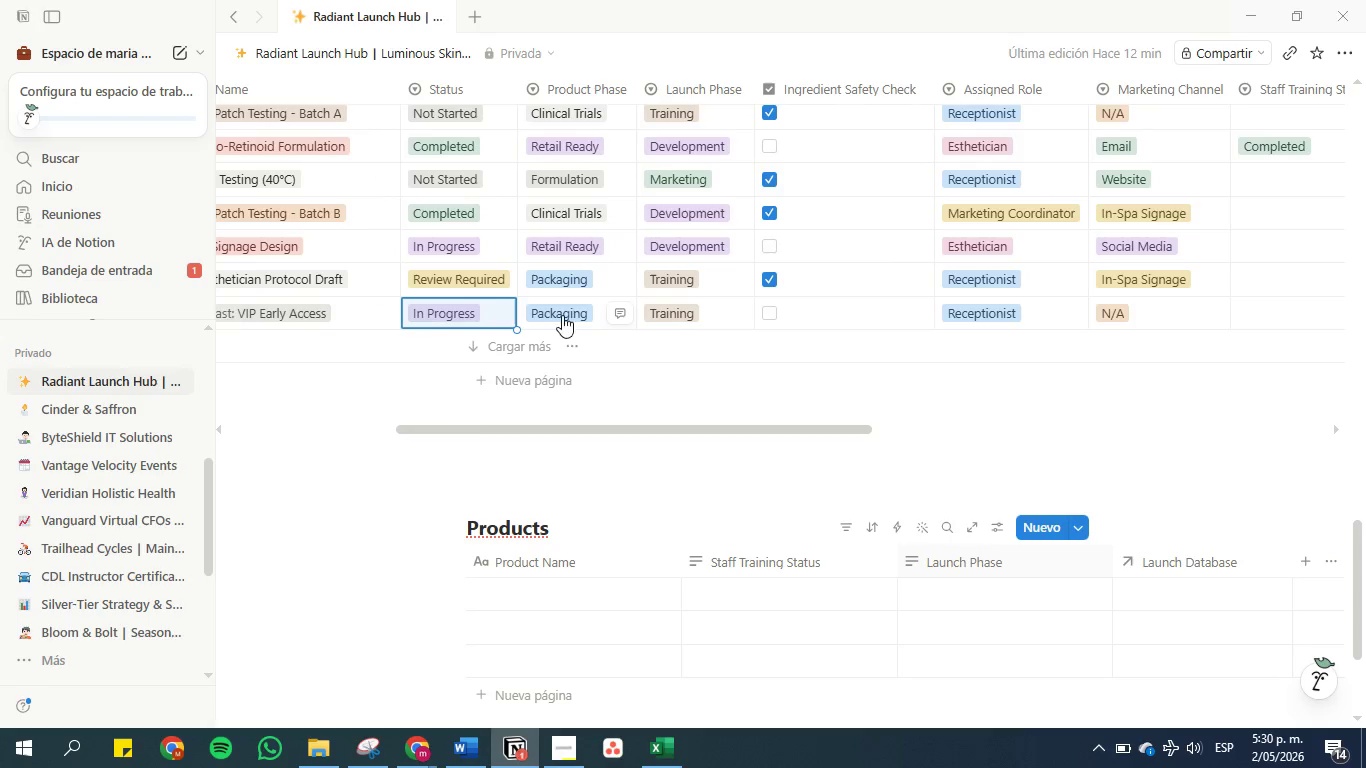 
left_click([560, 306])
 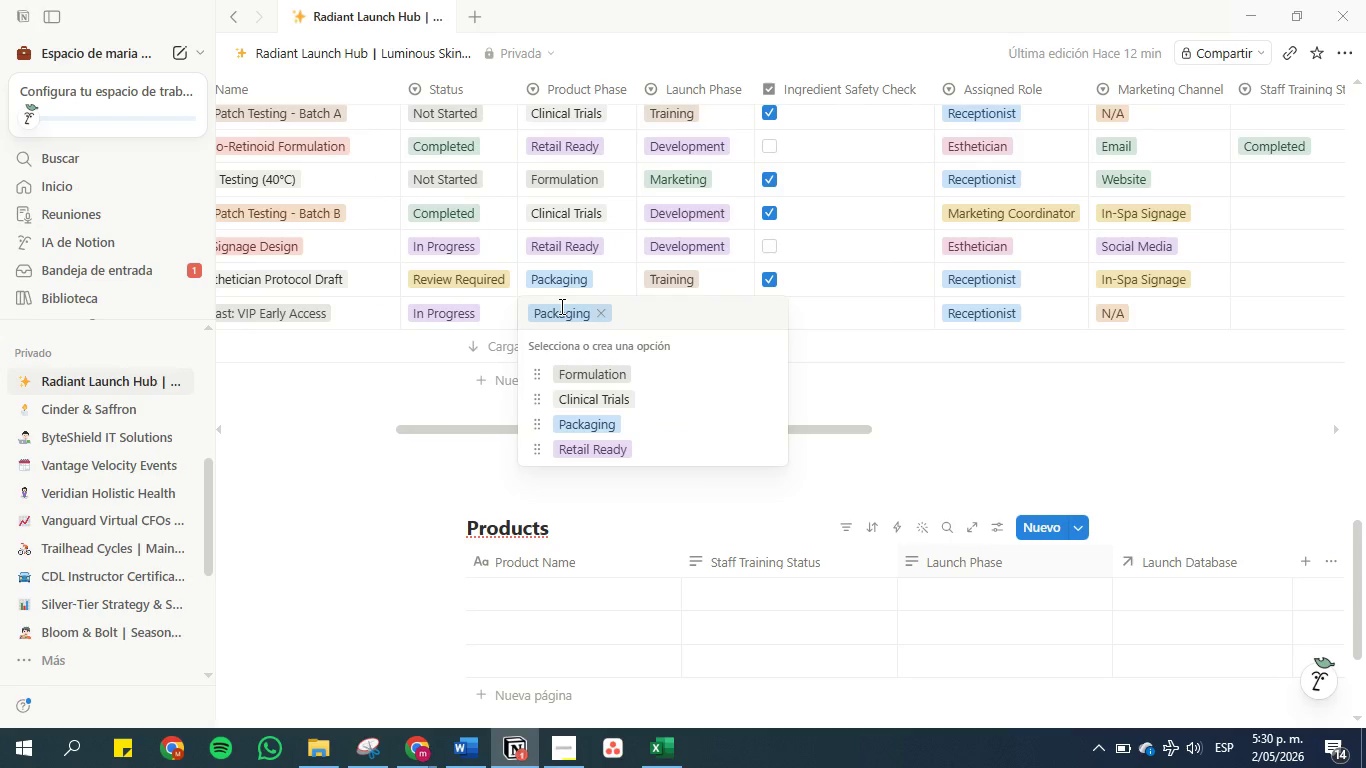 
left_click([560, 306])
 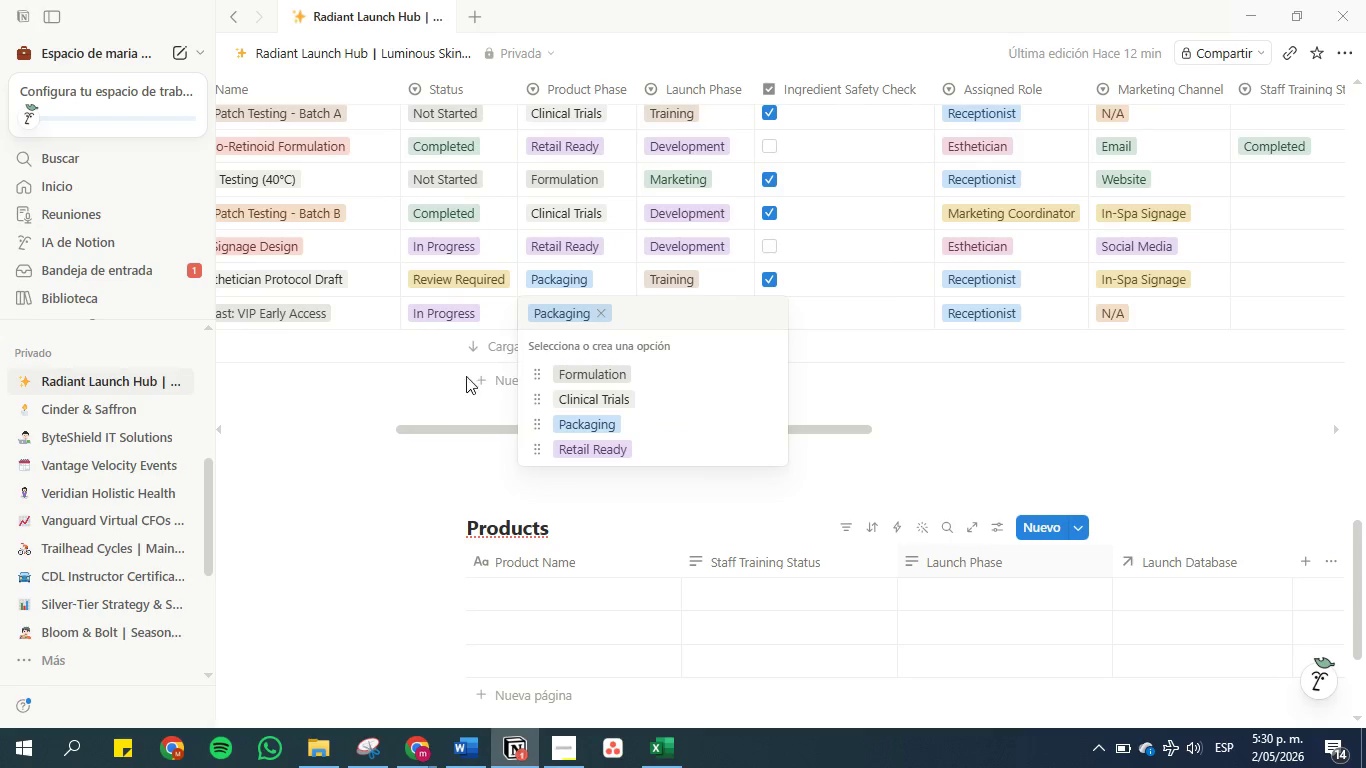 
left_click([454, 377])
 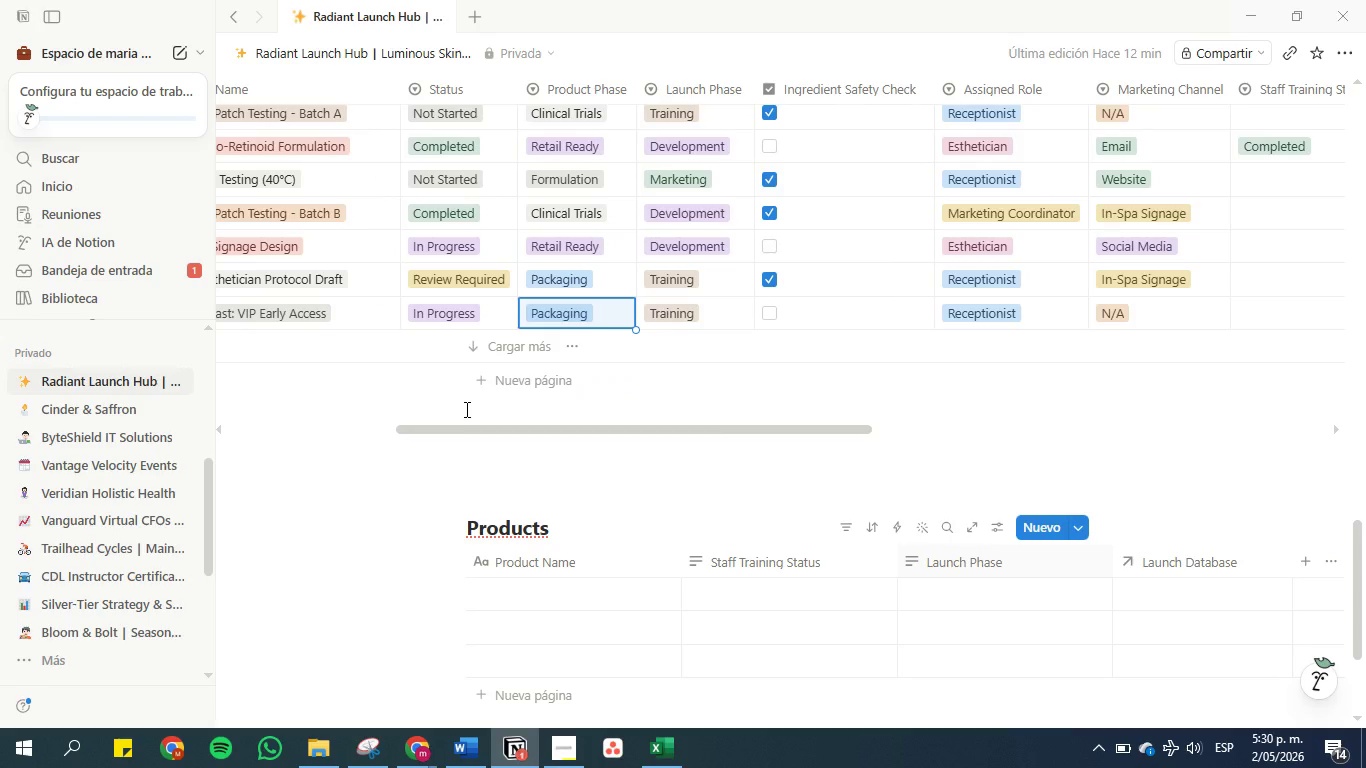 
wait(9.5)
 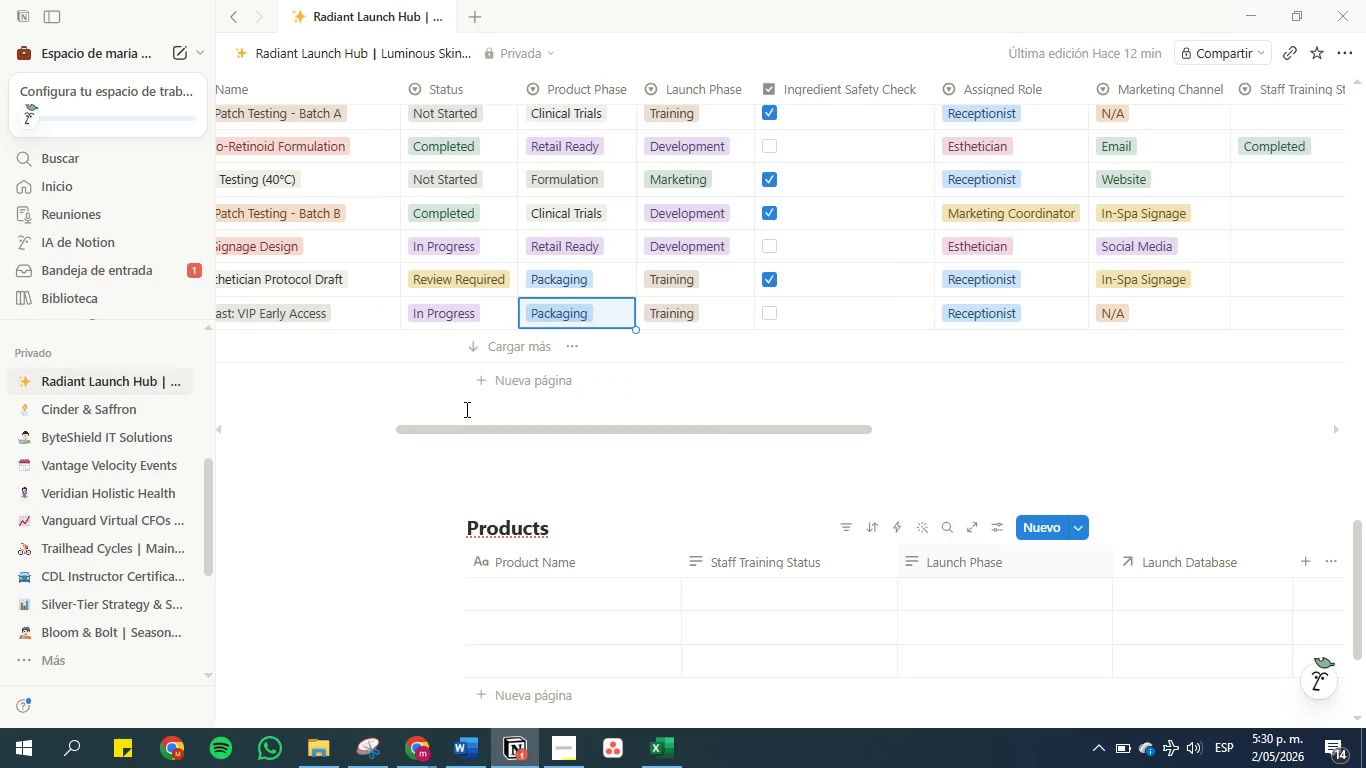 
scroll: coordinate [465, 409], scroll_direction: up, amount: 19.0
 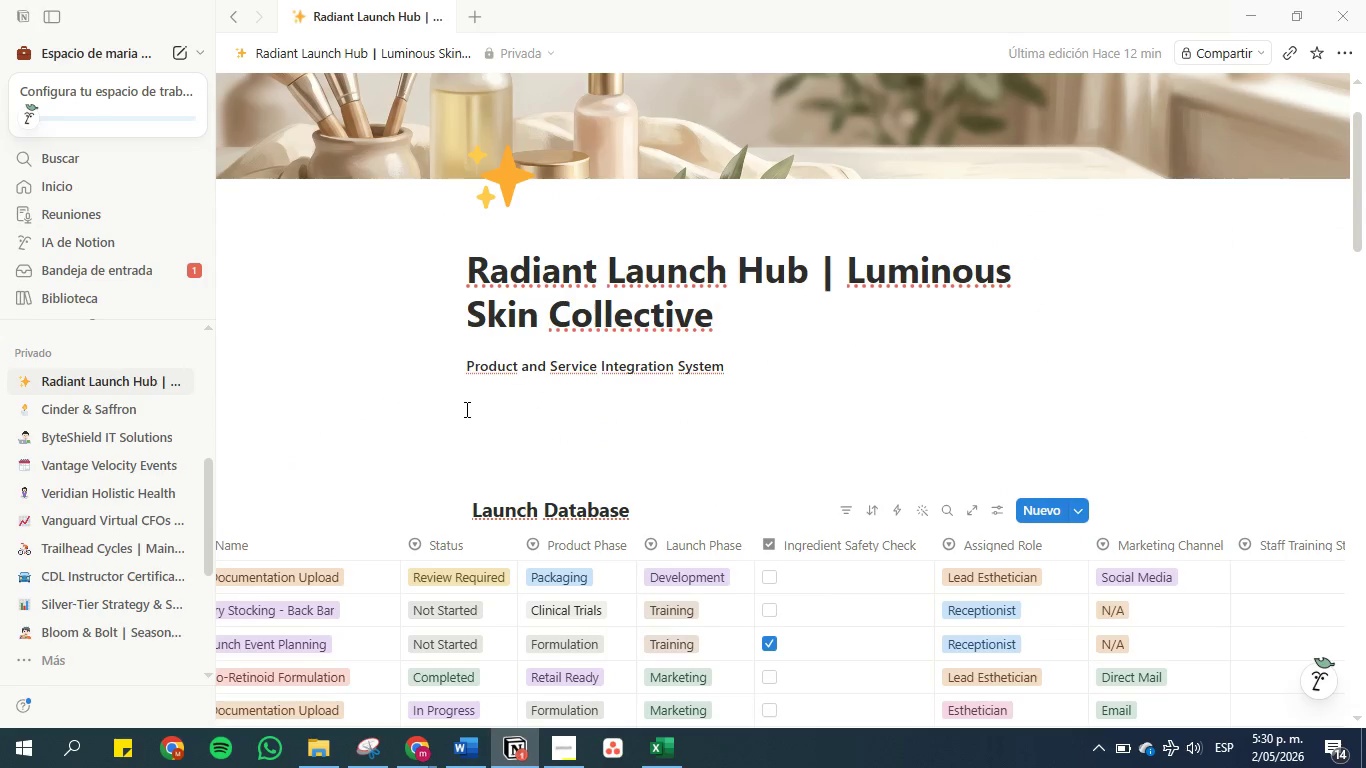 
scroll: coordinate [465, 408], scroll_direction: down, amount: 18.0
 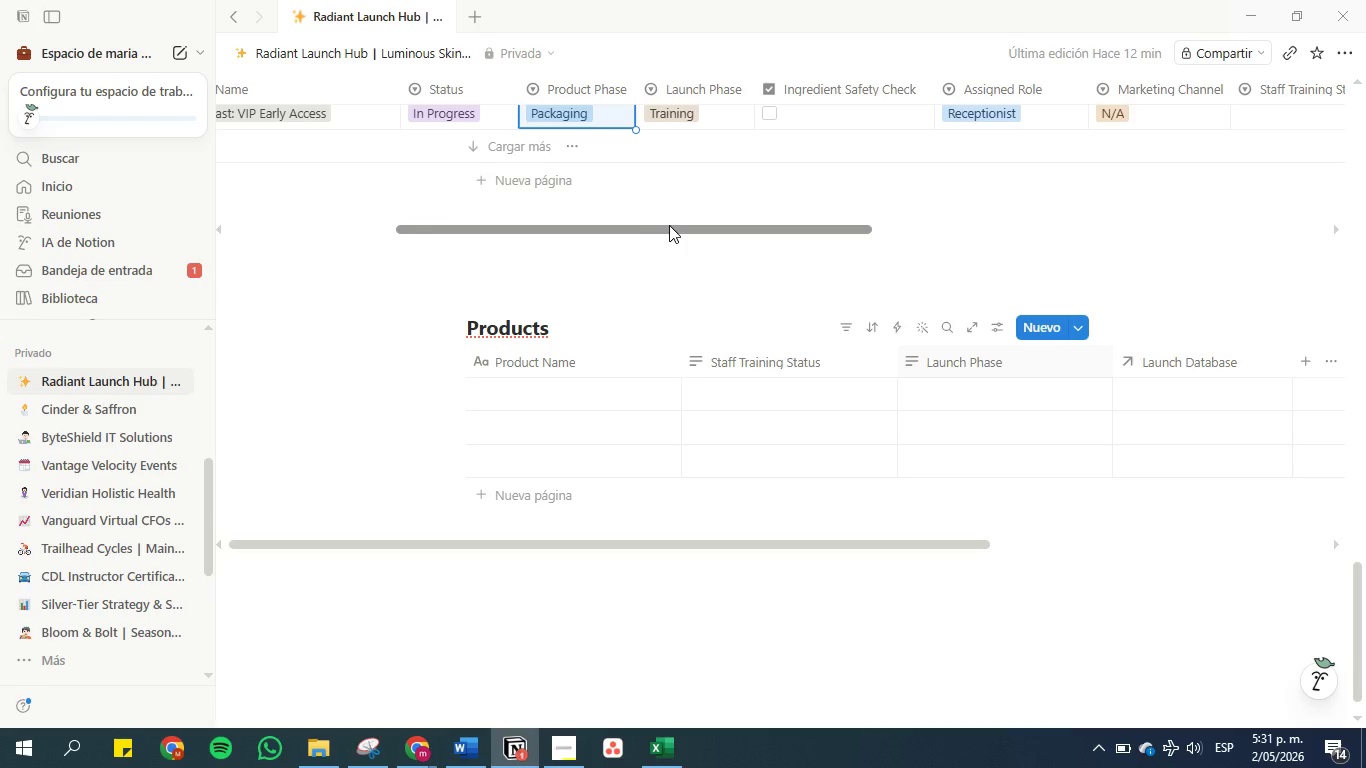 
wait(15.95)
 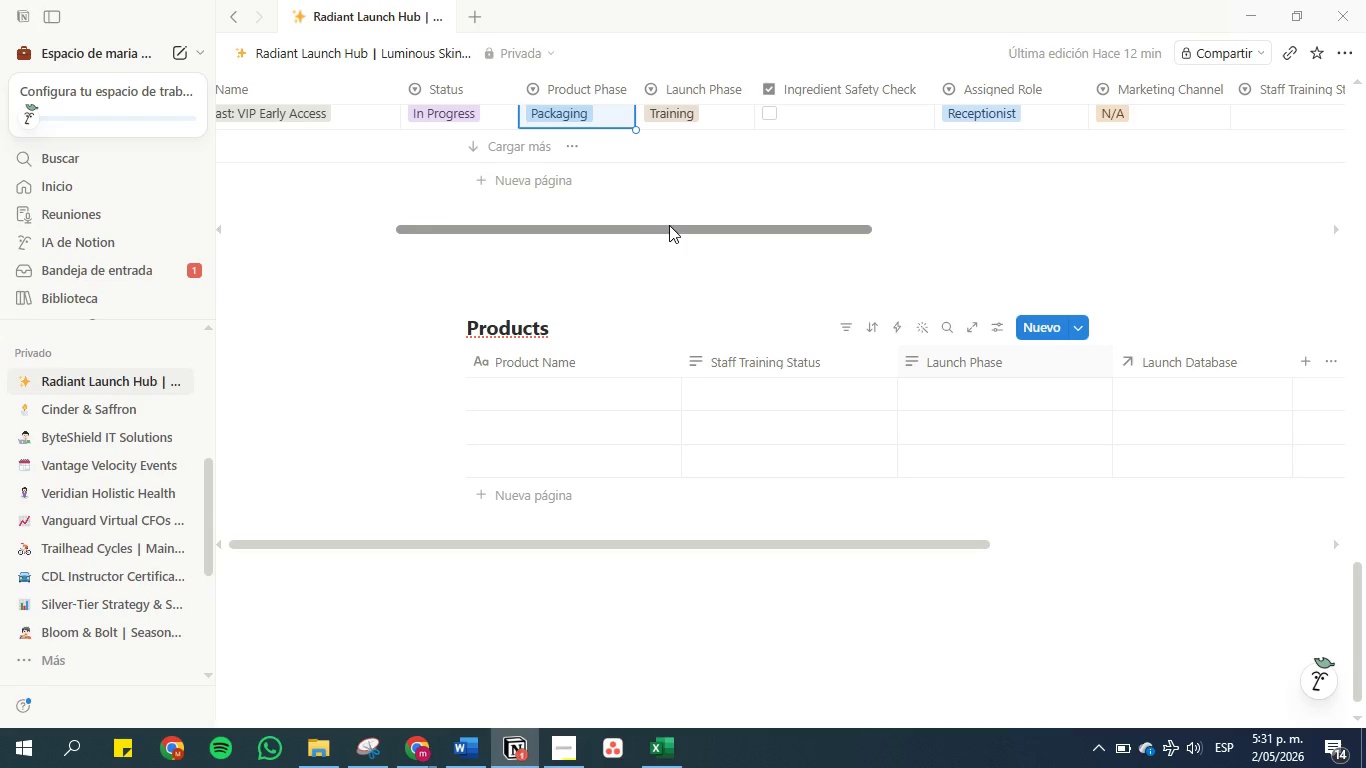 
left_click([466, 743])
 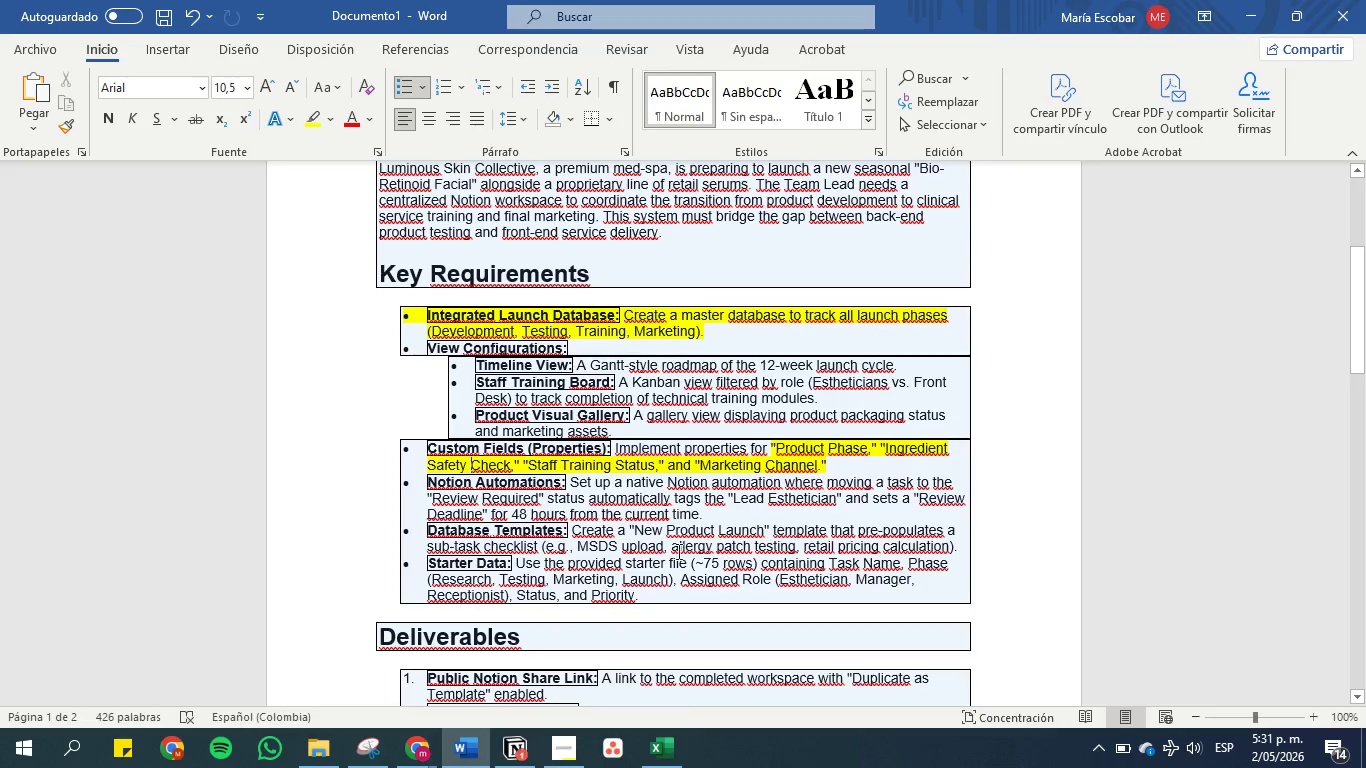 
left_click_drag(start_coordinate=[648, 598], to_coordinate=[424, 560])
 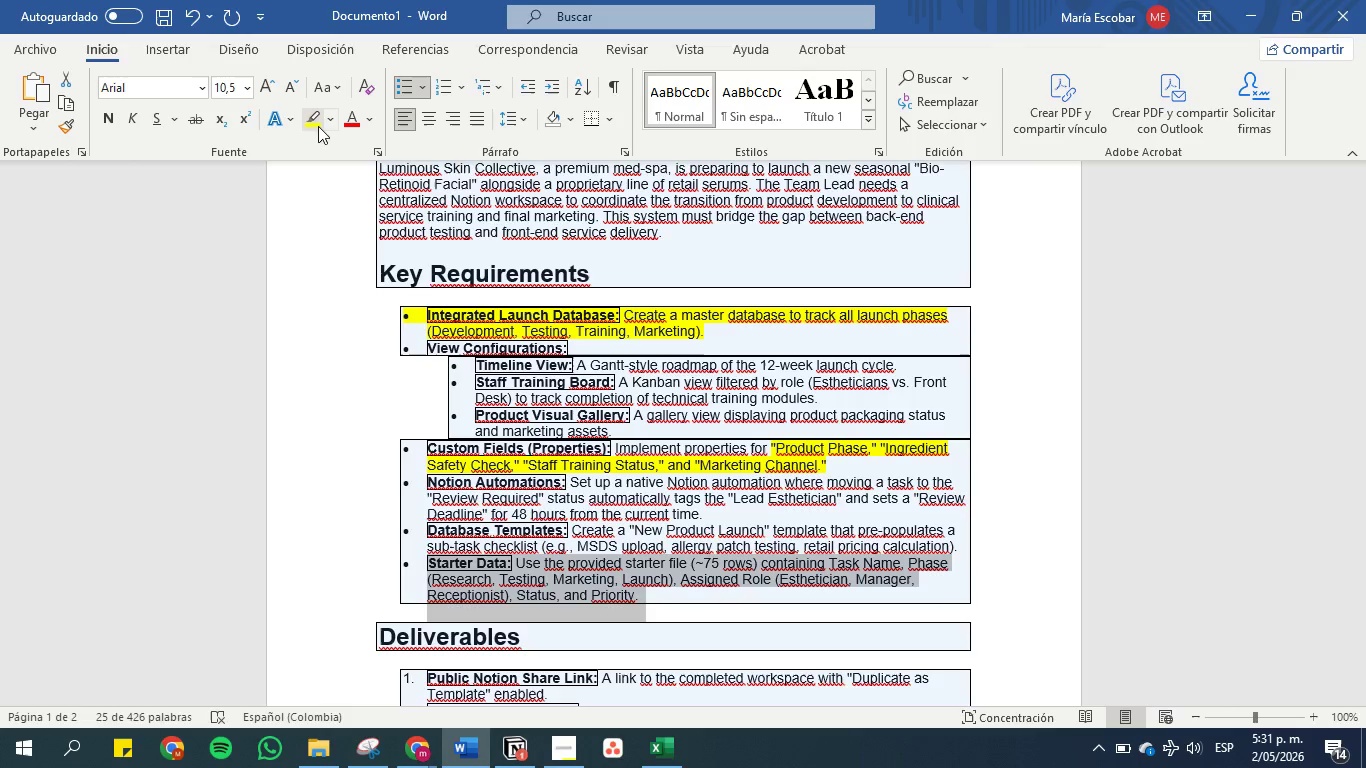 
left_click([312, 118])
 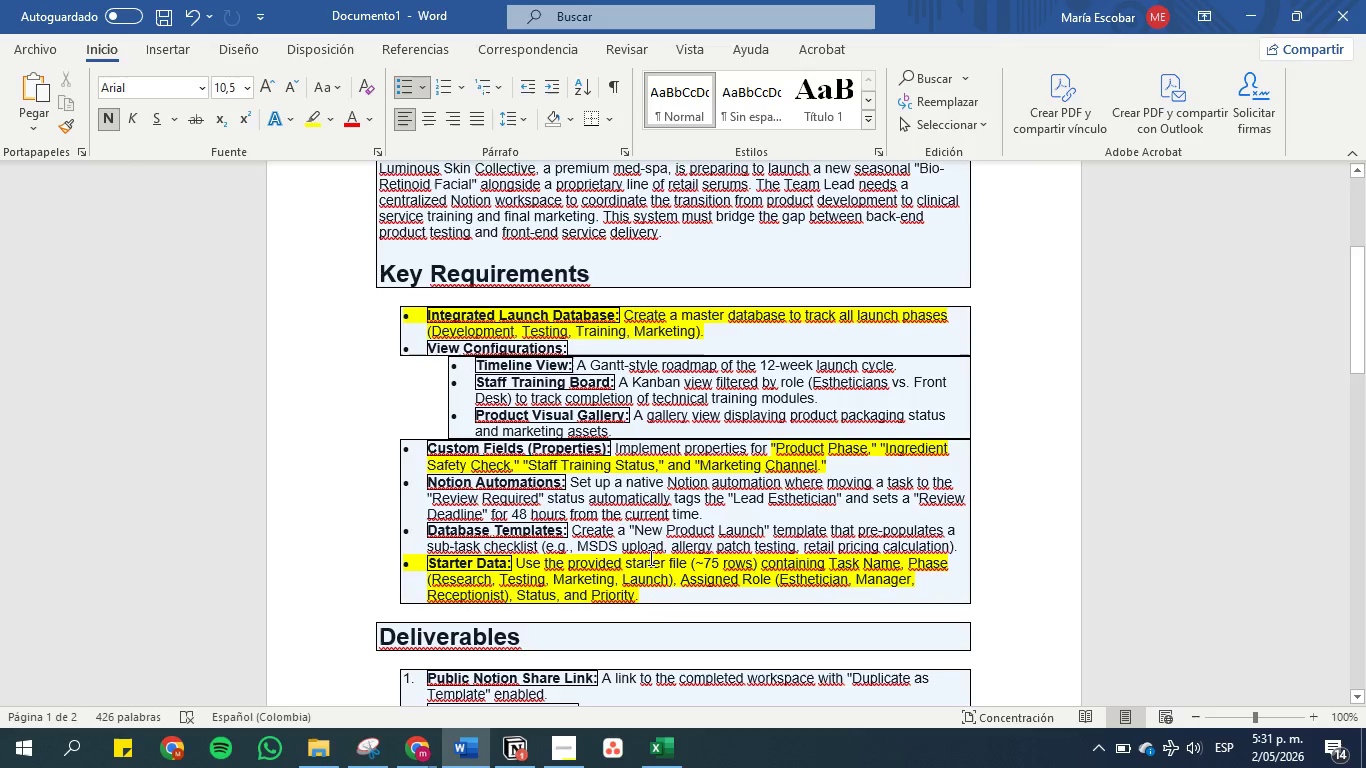 
left_click([629, 531])
 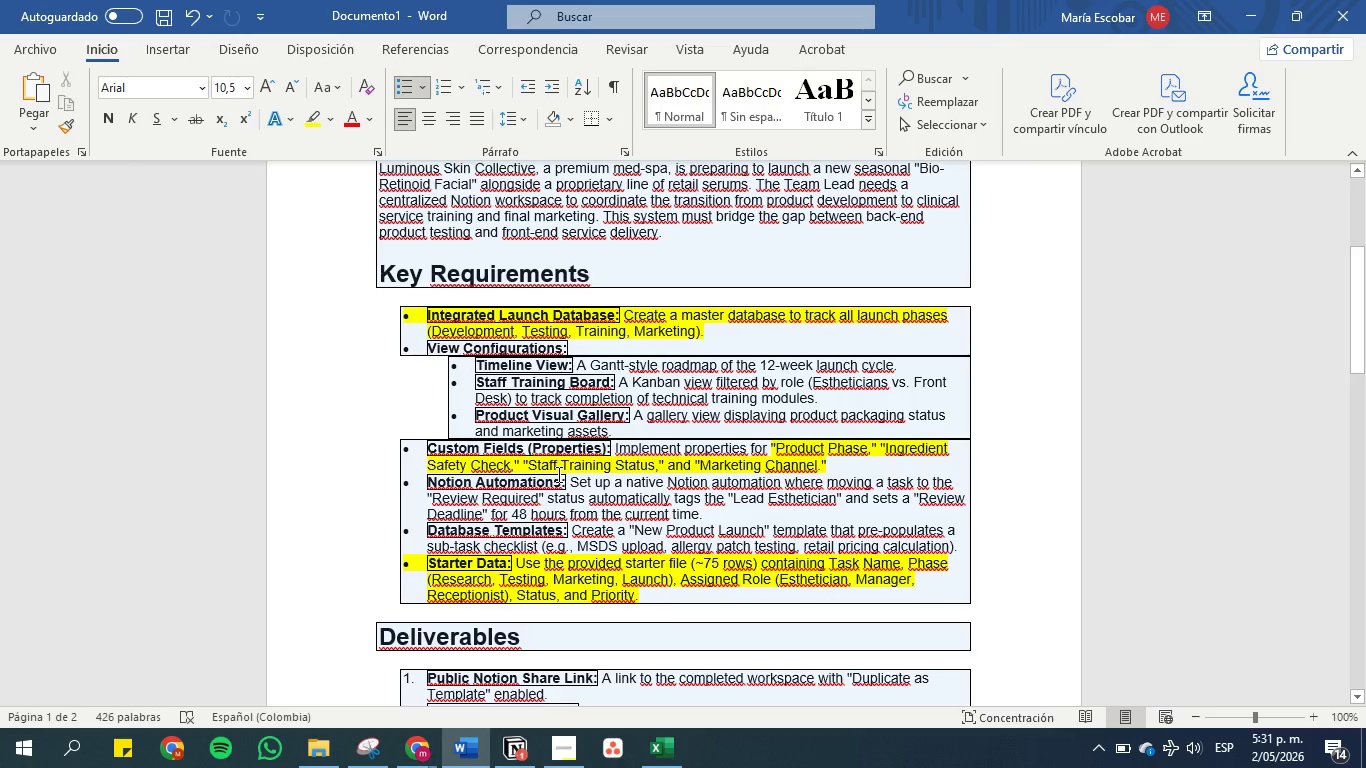 
wait(9.99)
 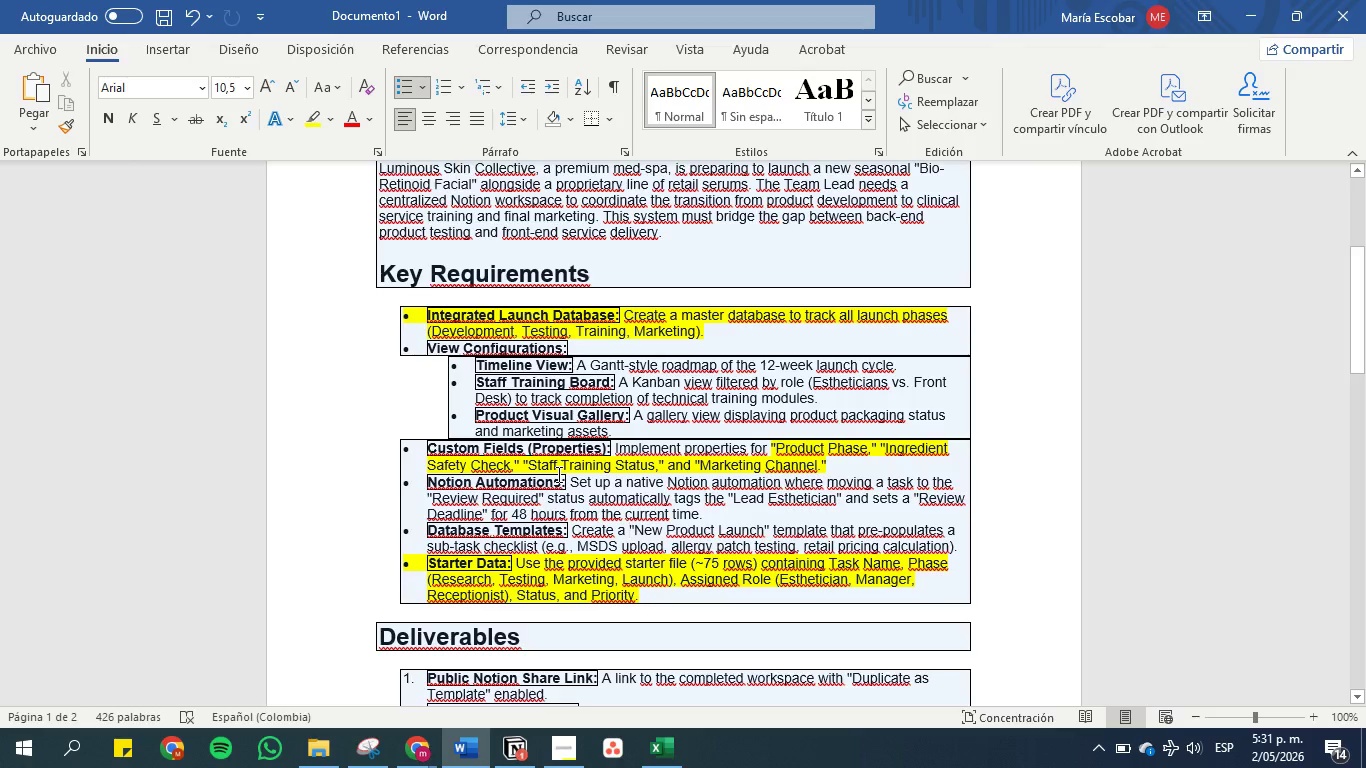 
left_click_drag(start_coordinate=[670, 482], to_coordinate=[911, 495])
 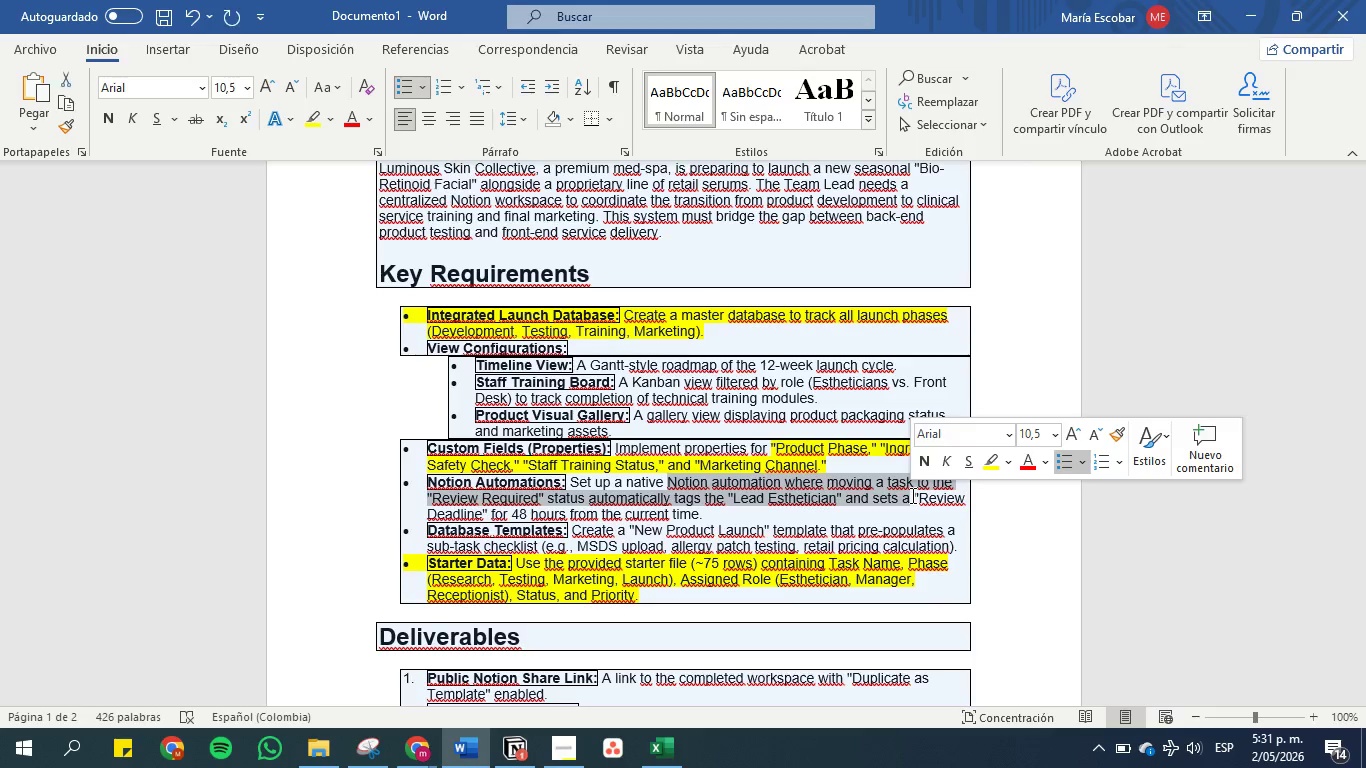 
left_click([911, 495])
 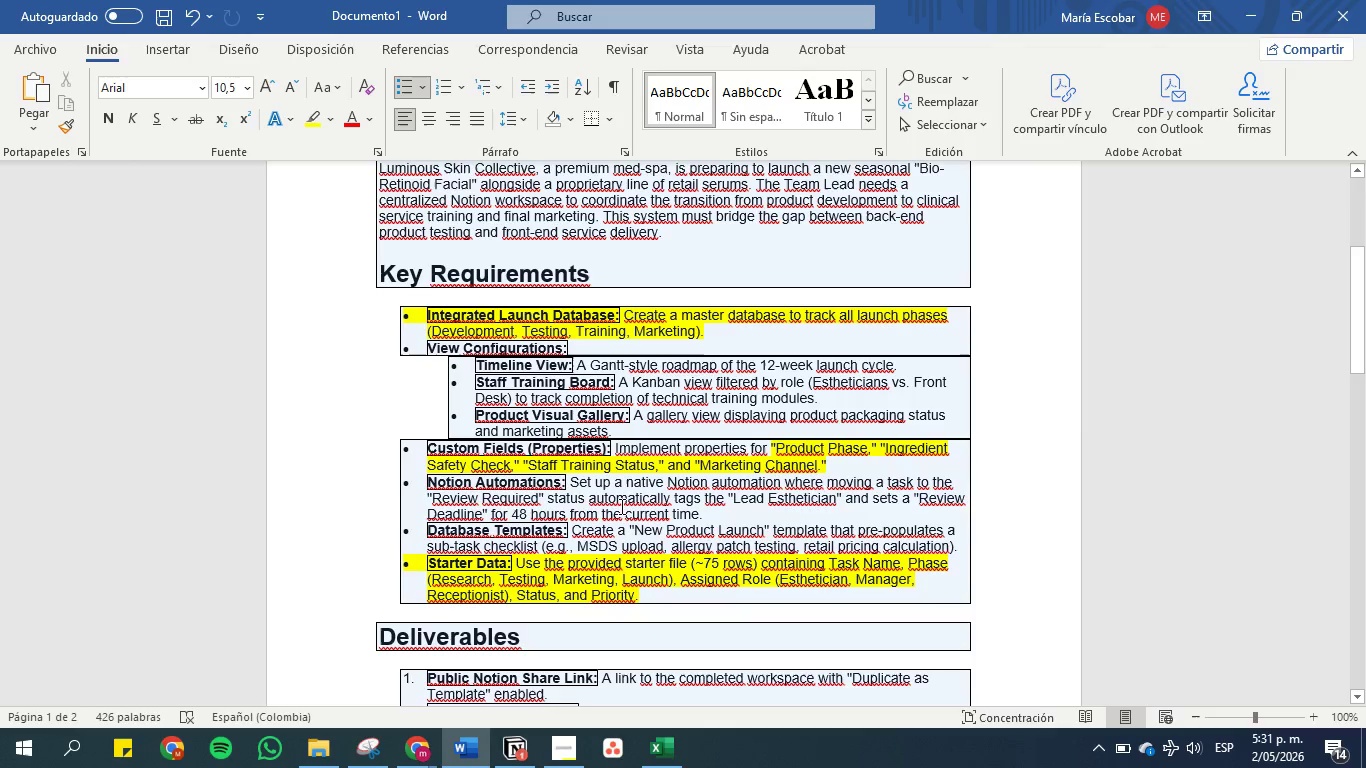 
wait(5.36)
 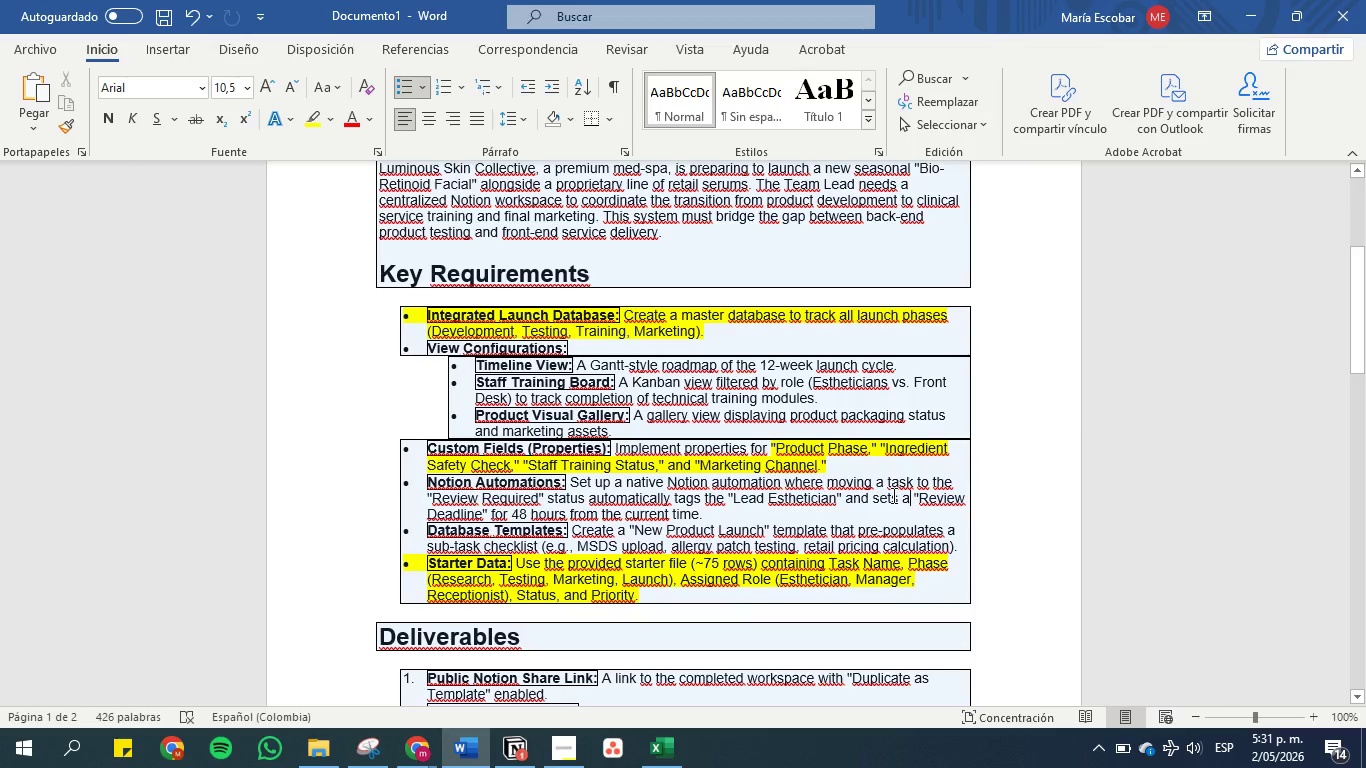 
left_click([460, 755])
 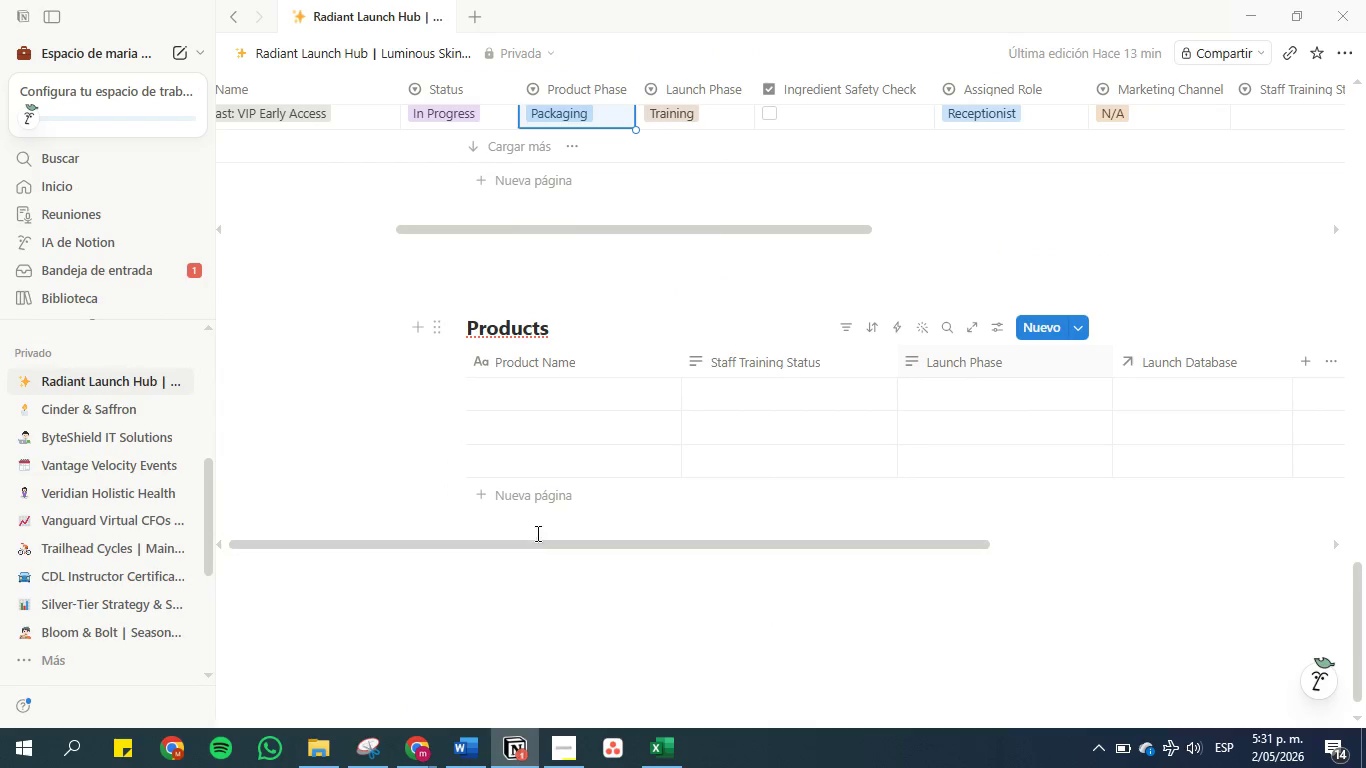 
left_click_drag(start_coordinate=[535, 542], to_coordinate=[535, 530])
 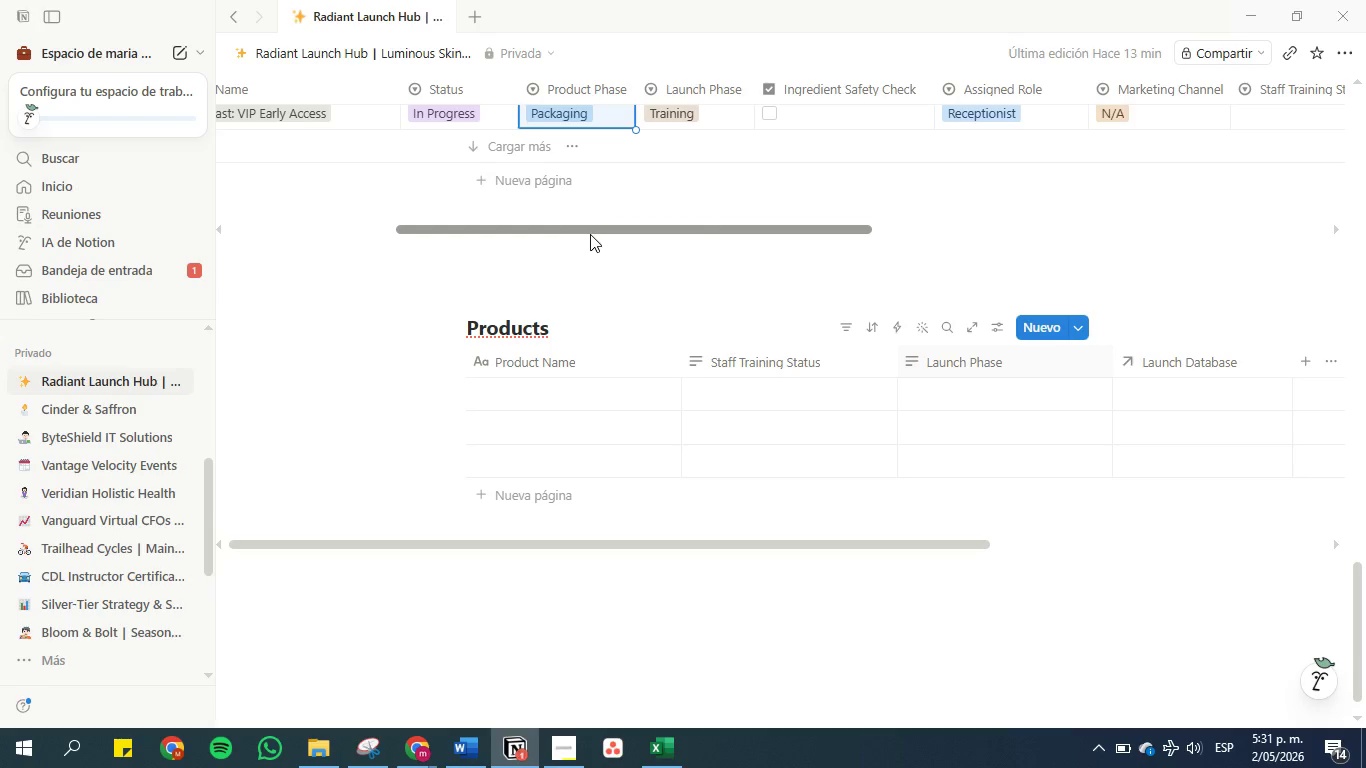 
left_click_drag(start_coordinate=[590, 234], to_coordinate=[980, 224])
 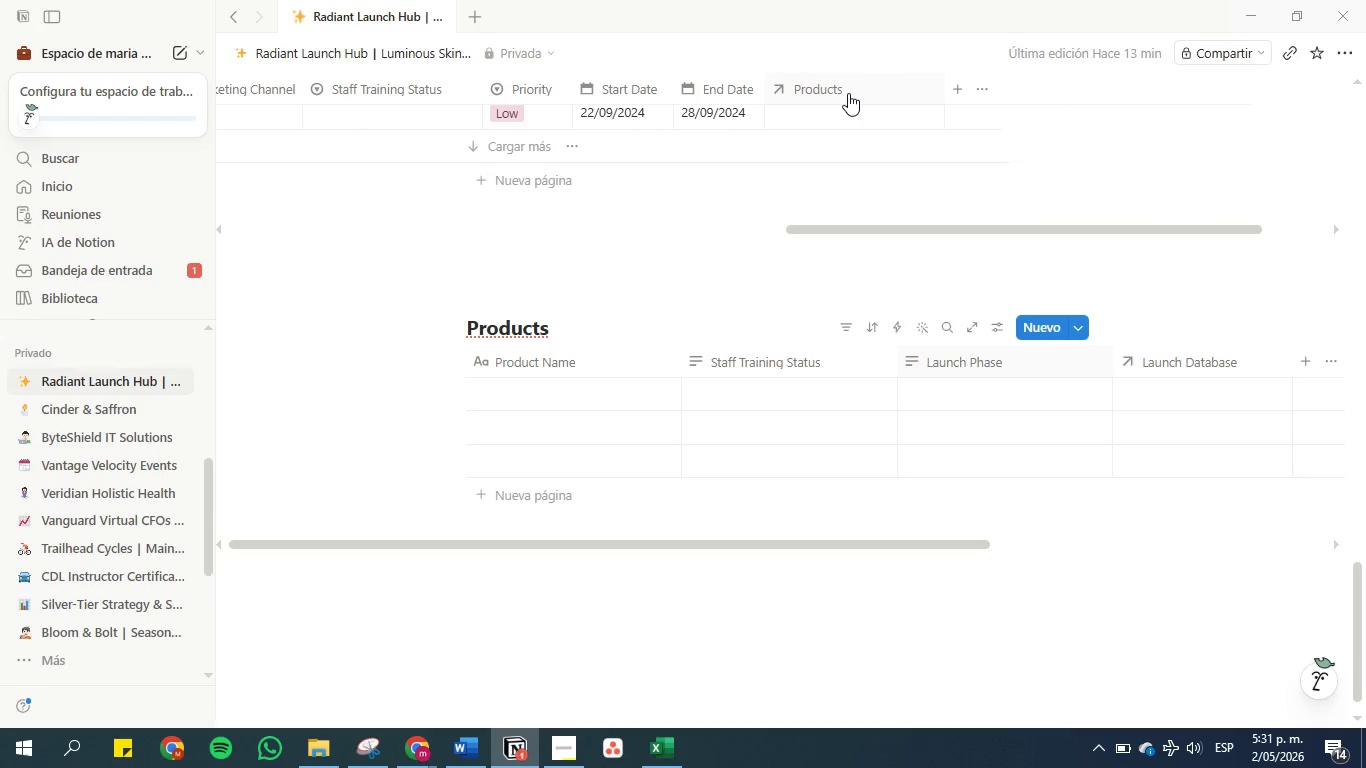 
left_click_drag(start_coordinate=[850, 91], to_coordinate=[773, 92])
 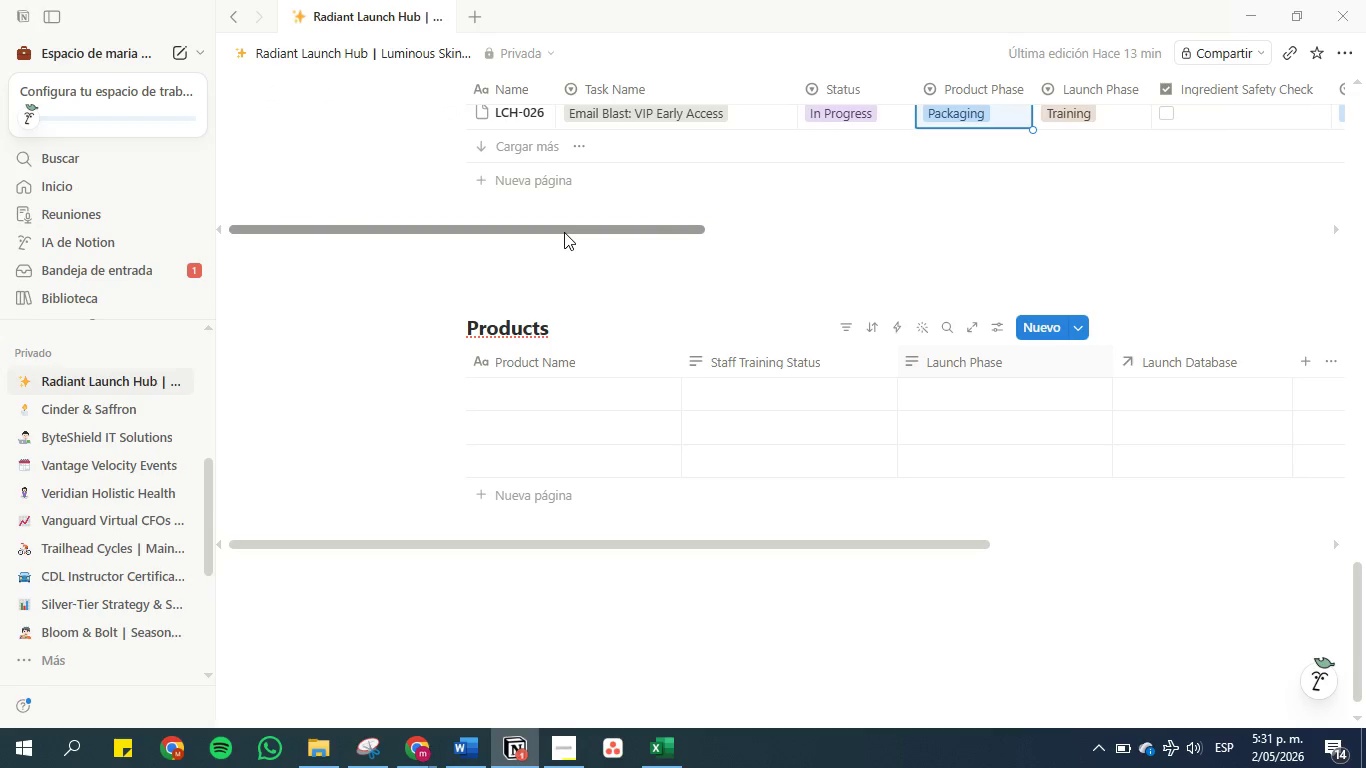 
left_click_drag(start_coordinate=[563, 230], to_coordinate=[1124, 229])
 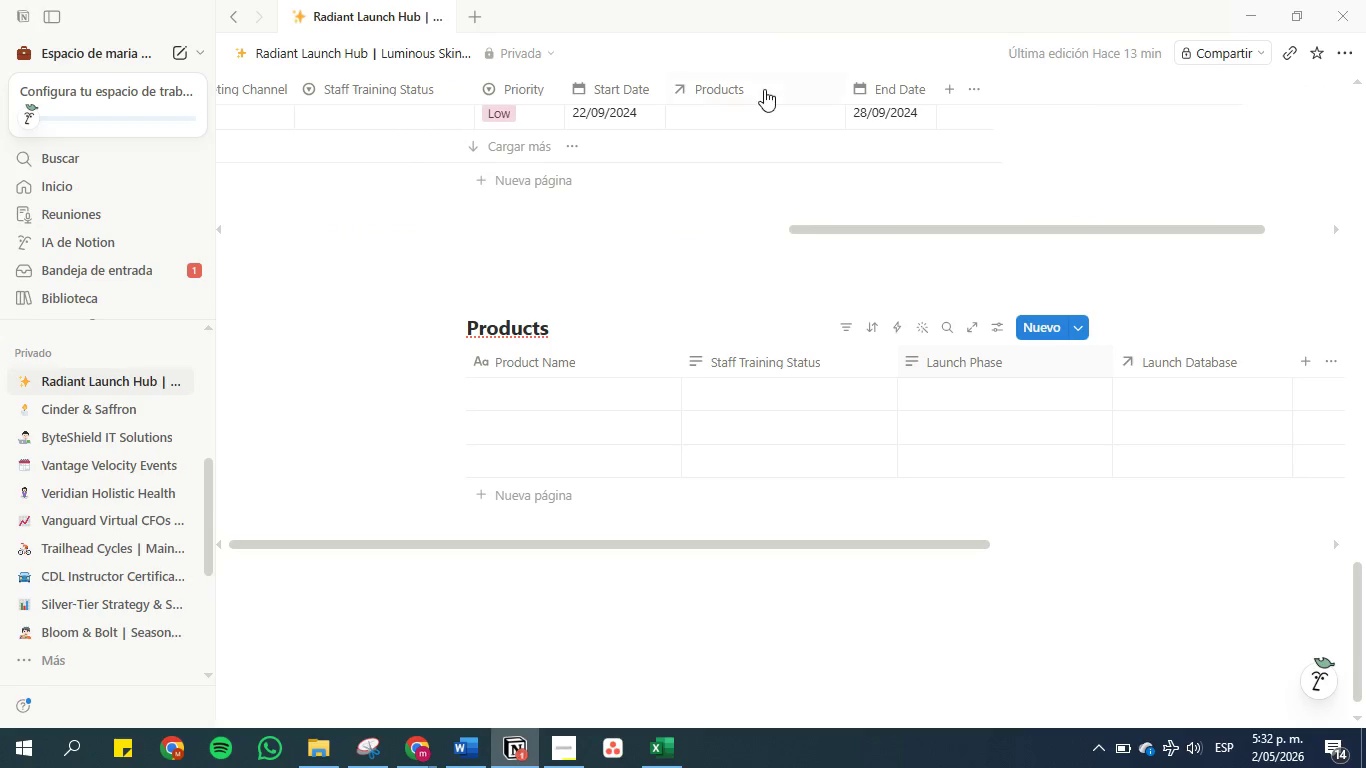 
left_click_drag(start_coordinate=[763, 89], to_coordinate=[357, 73])
 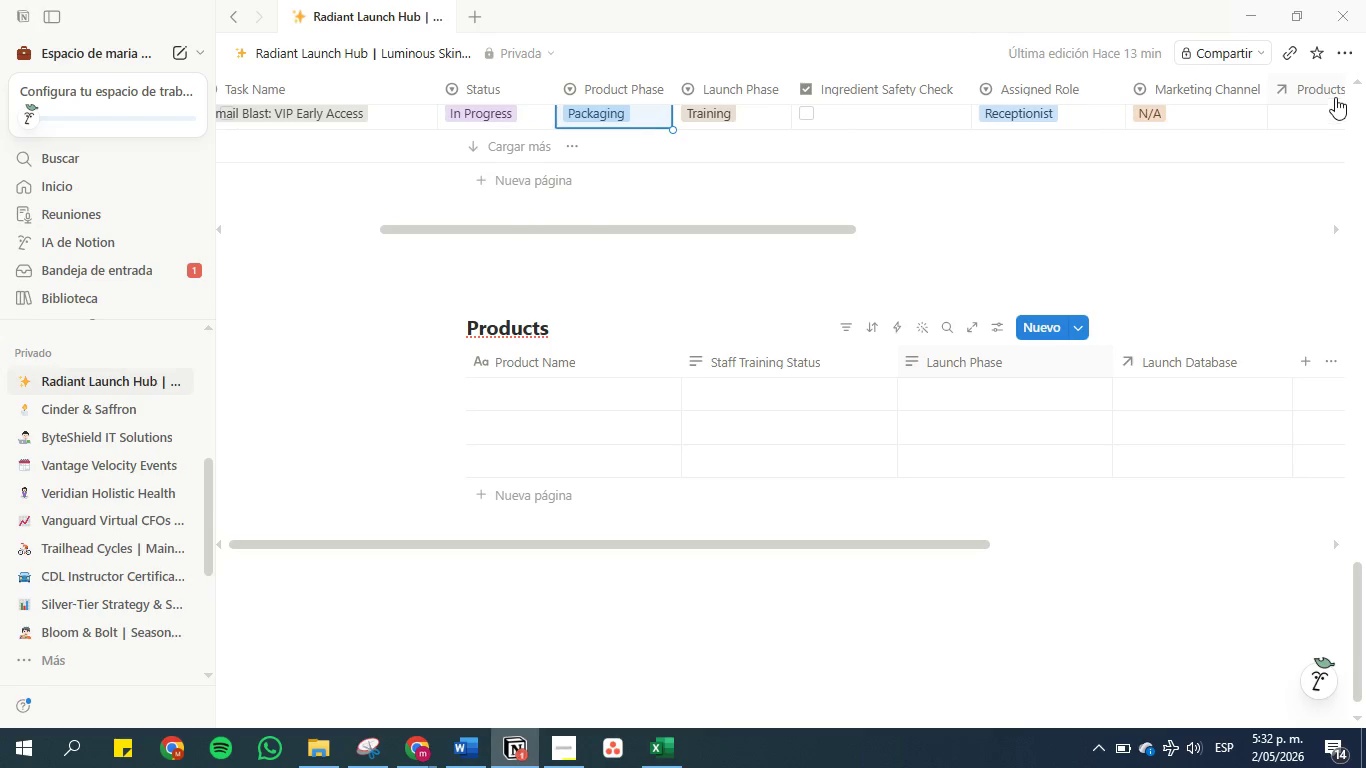 
left_click_drag(start_coordinate=[1324, 86], to_coordinate=[593, 90])
 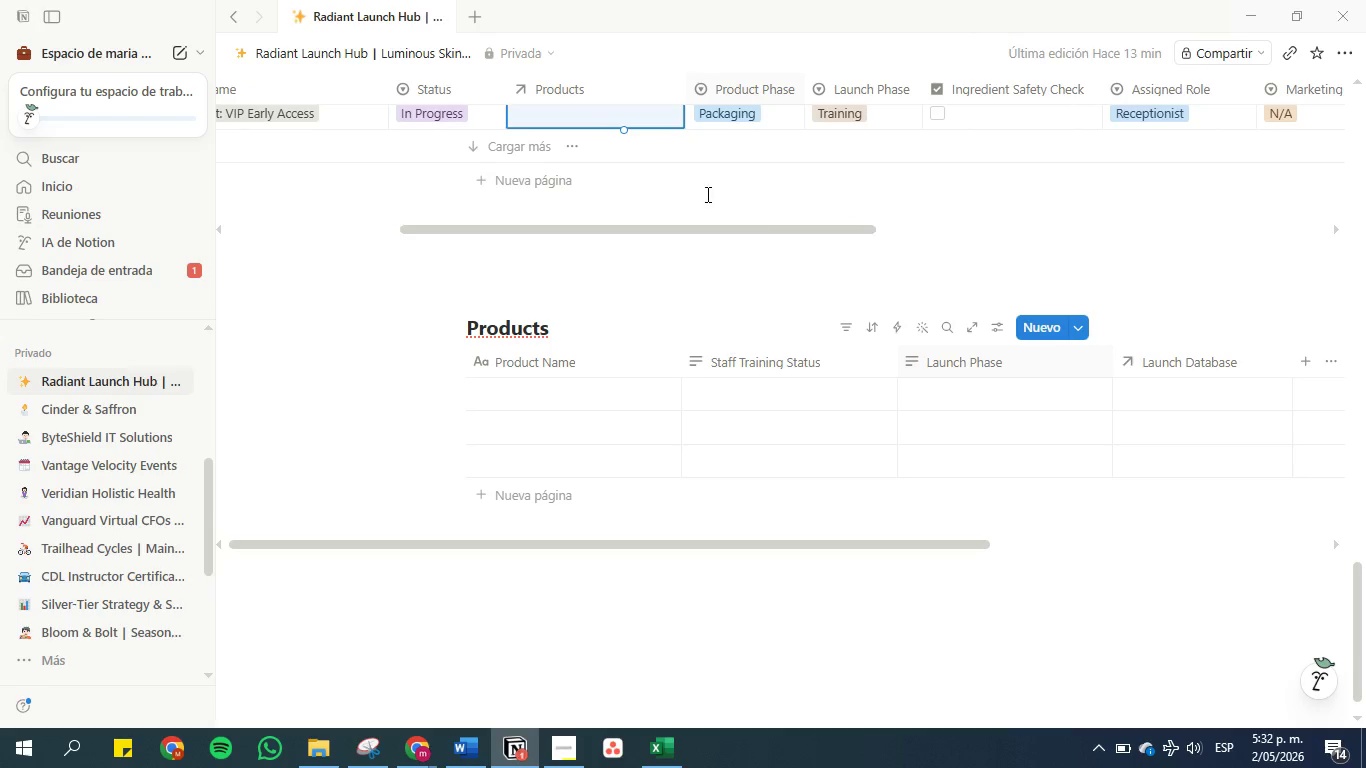 
scroll: coordinate [460, 153], scroll_direction: up, amount: 14.0
 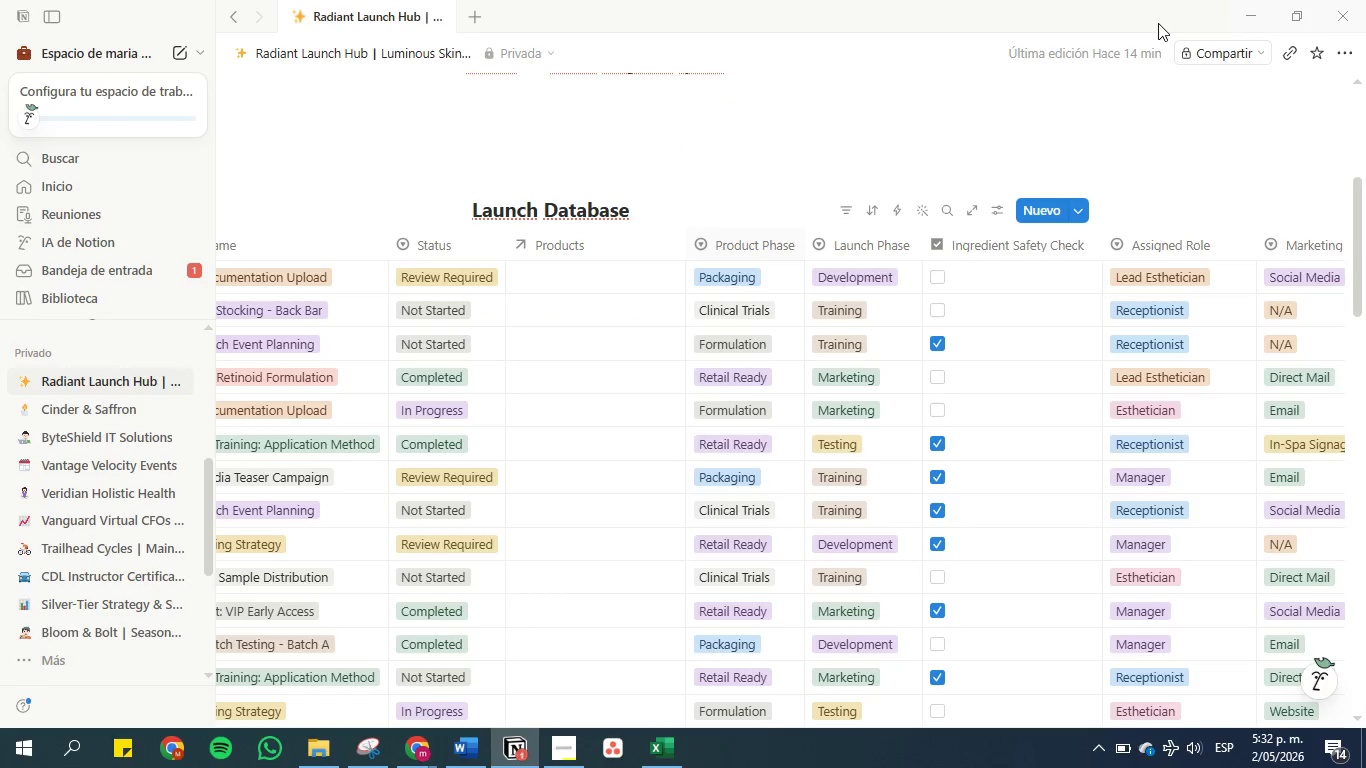 
wait(15.24)
 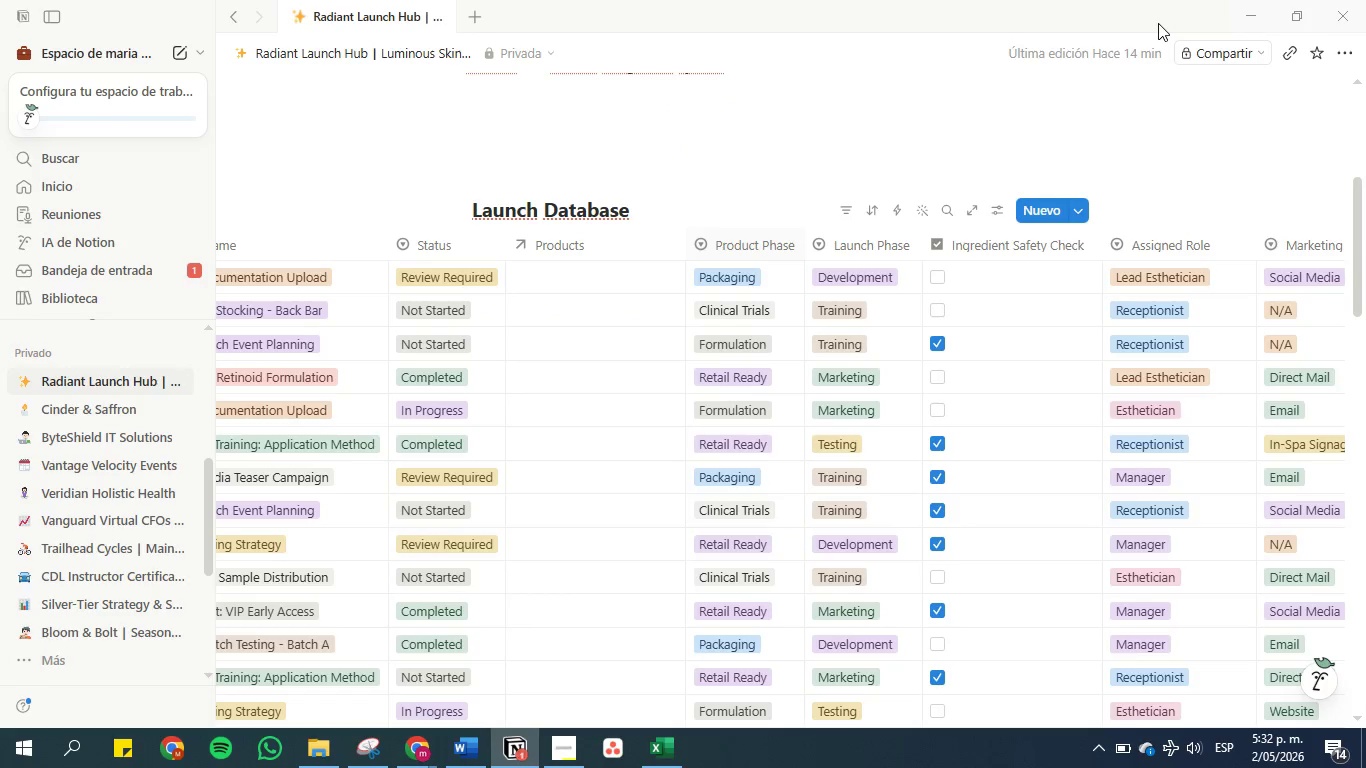 
double_click([387, 246])
 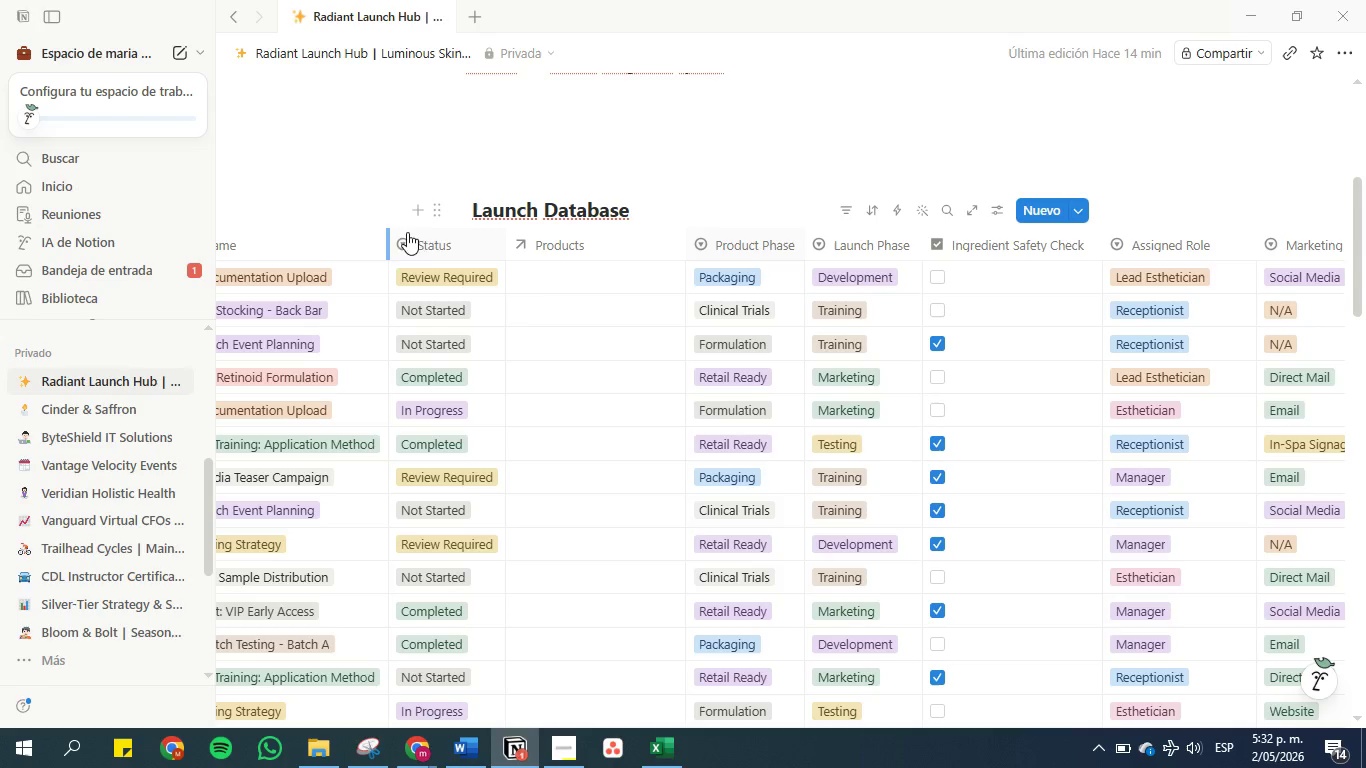 
scroll: coordinate [661, 428], scroll_direction: down, amount: 14.0
 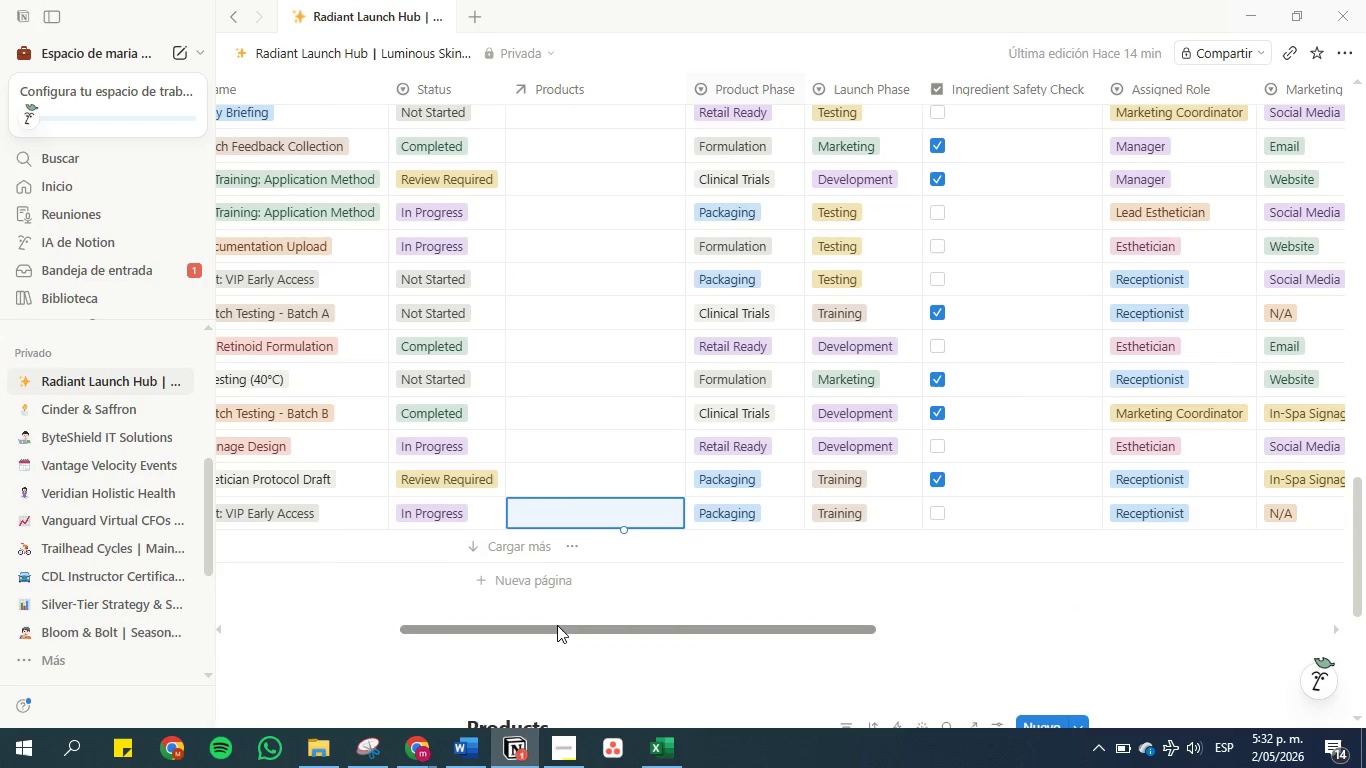 
left_click_drag(start_coordinate=[557, 626], to_coordinate=[383, 602])
 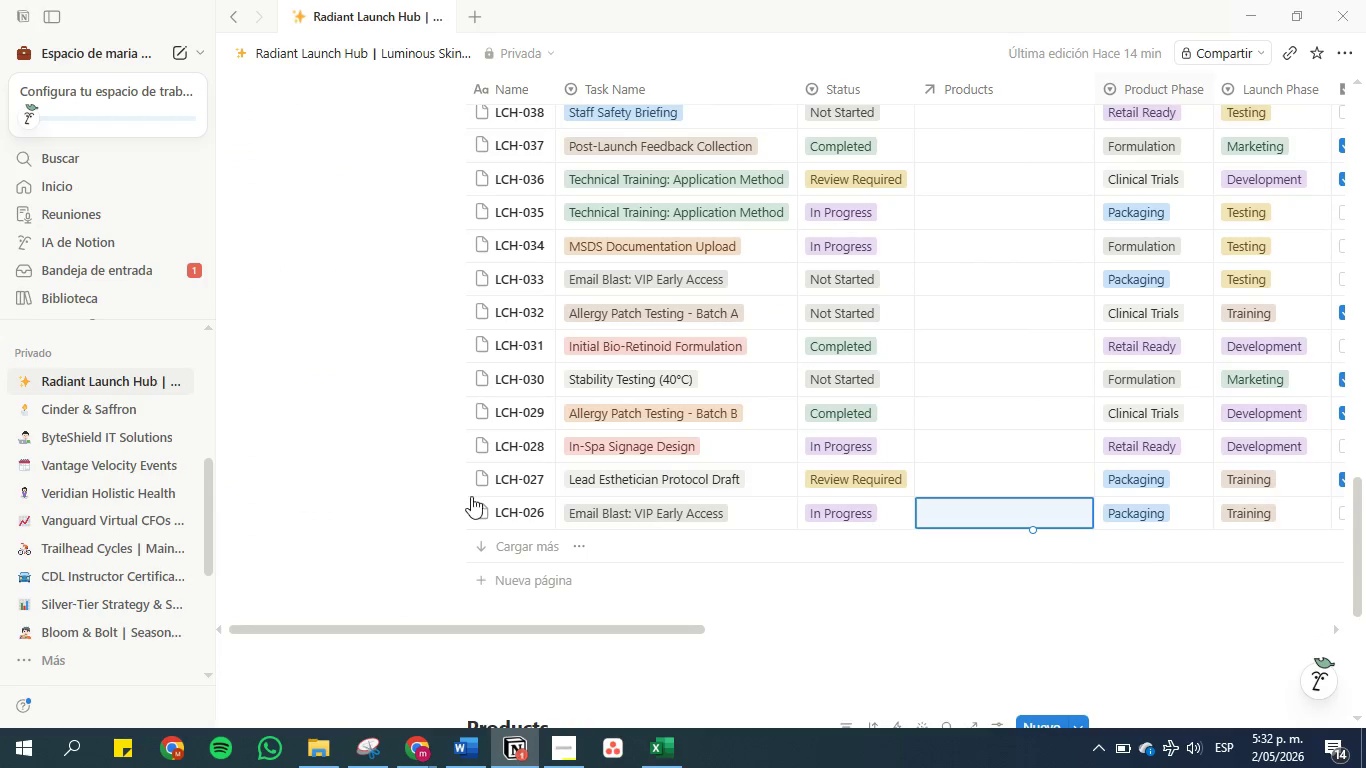 
scroll: coordinate [488, 495], scroll_direction: down, amount: 6.0
 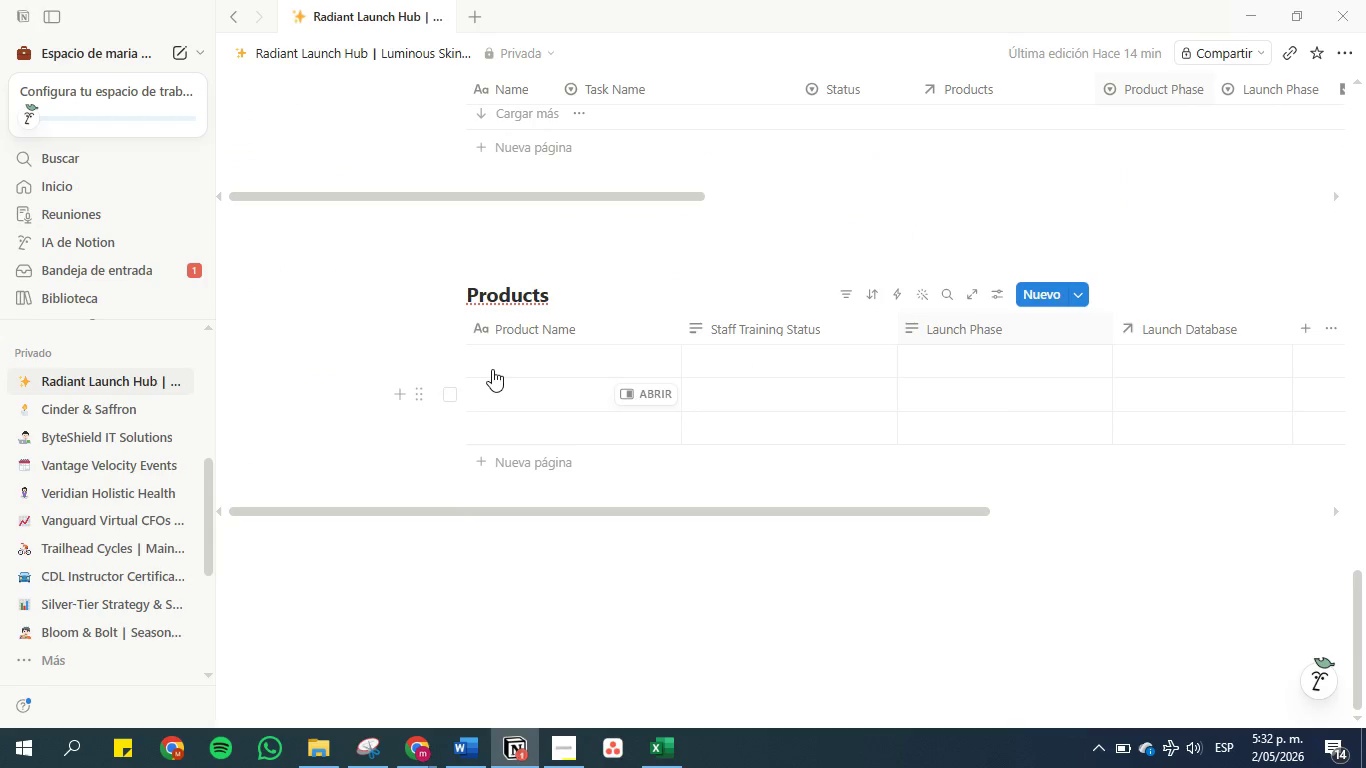 
left_click([503, 354])
 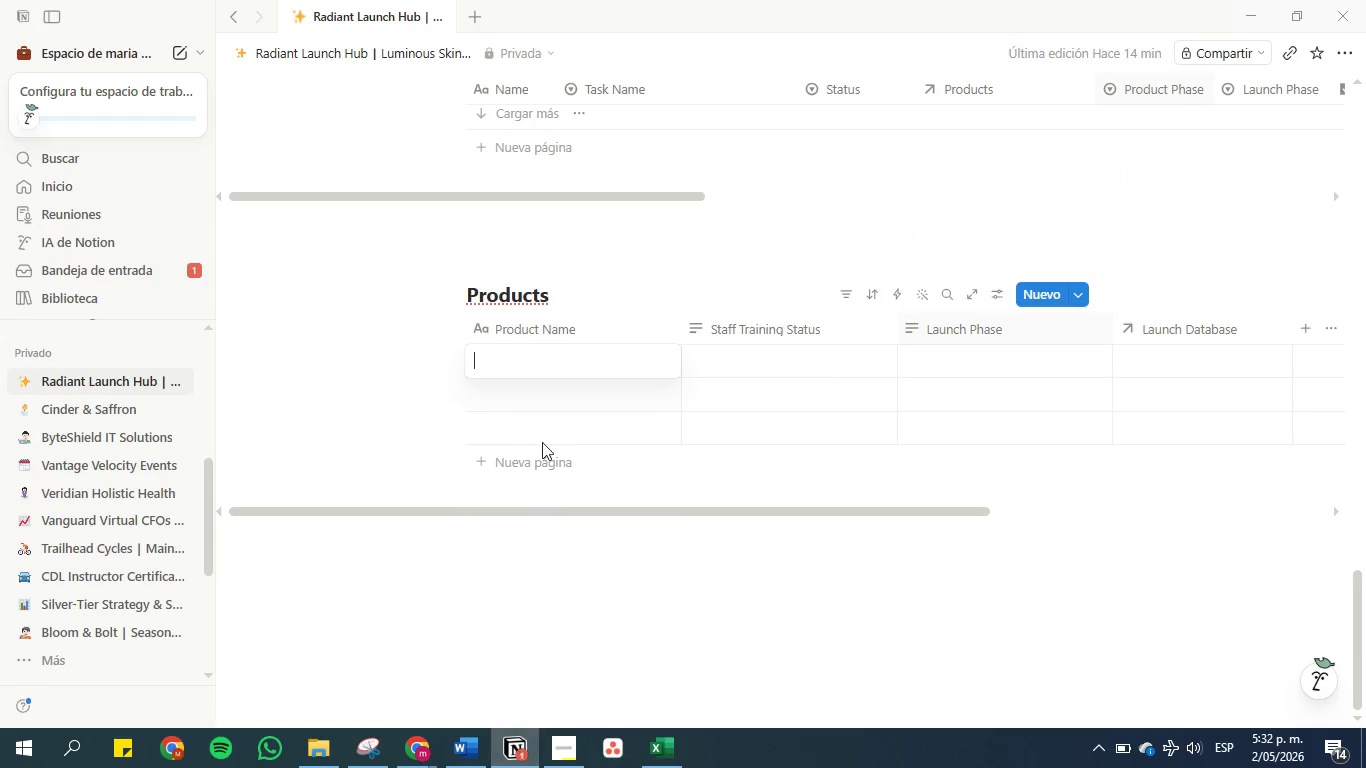 
scroll: coordinate [483, 141], scroll_direction: up, amount: 17.0
 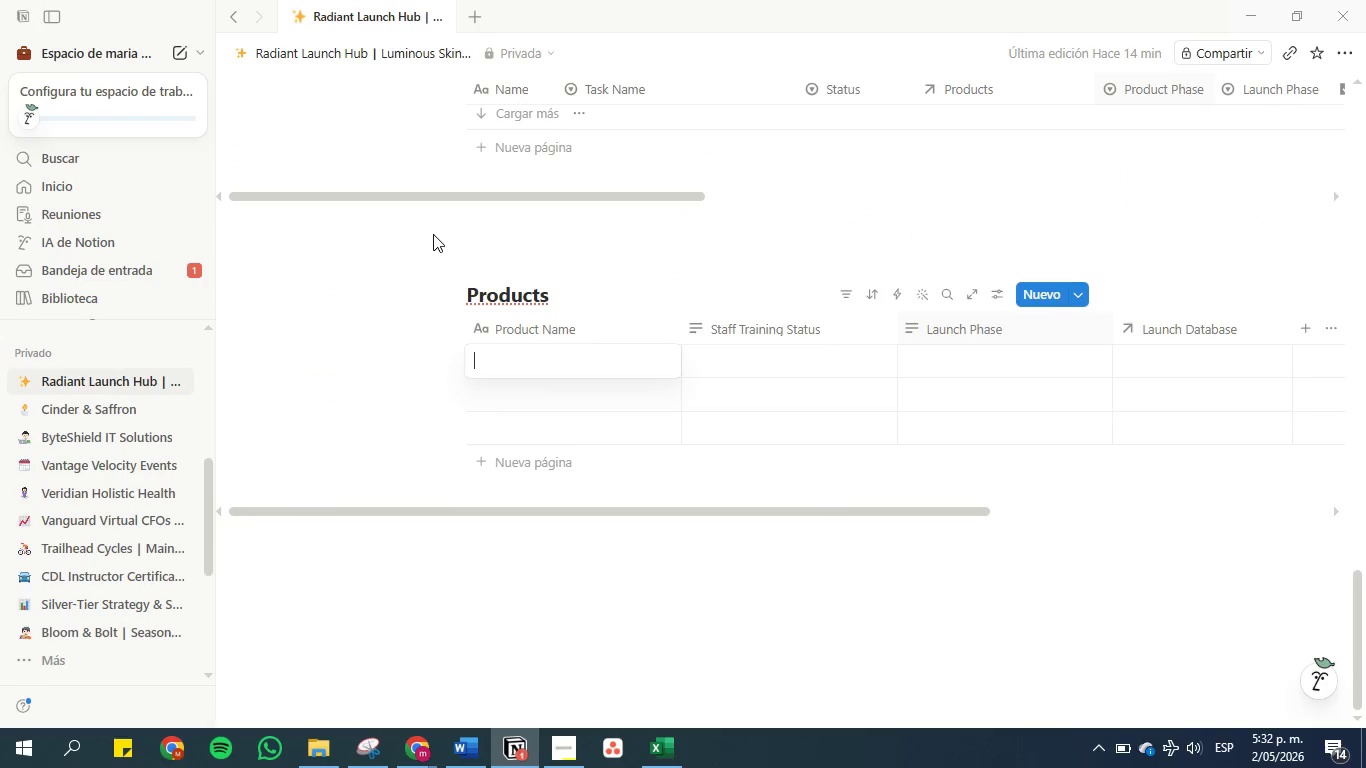 
left_click([433, 234])
 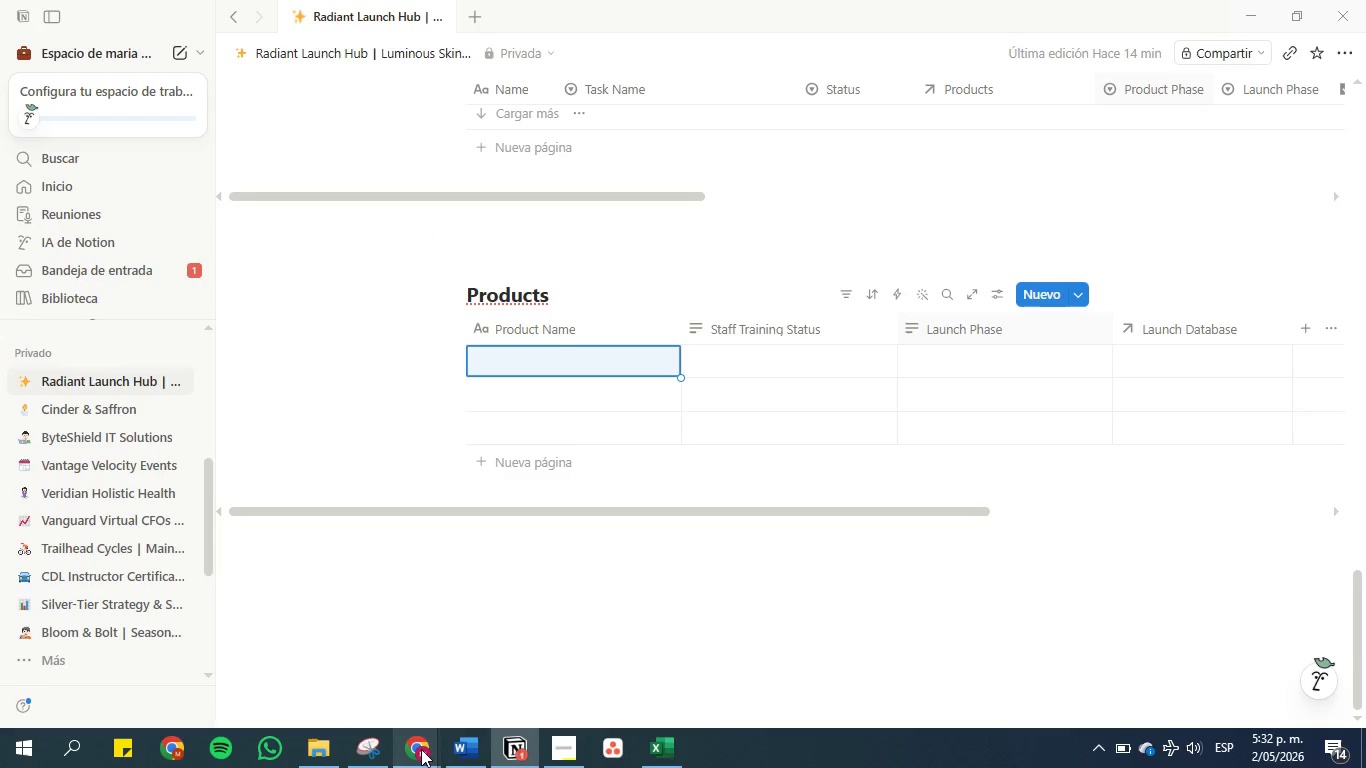 
left_click([455, 748])
 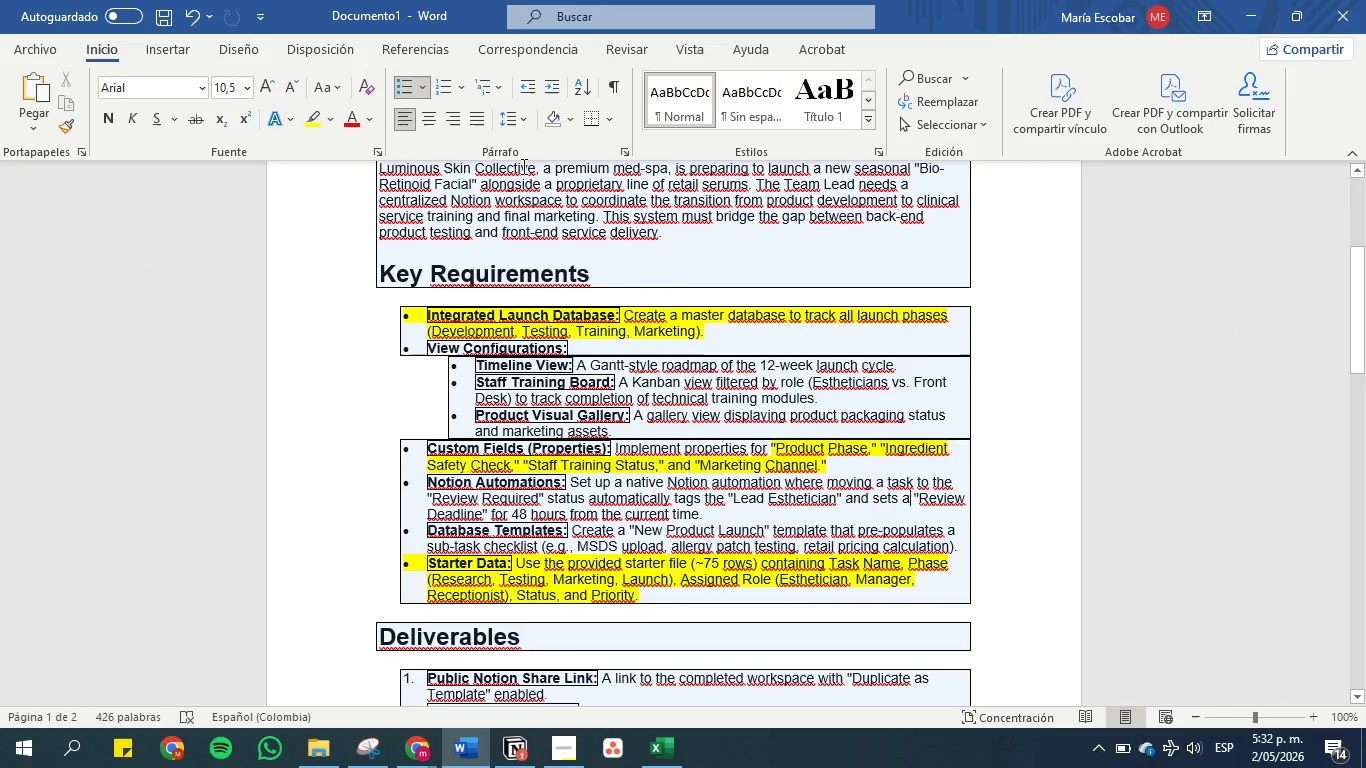 
scroll: coordinate [546, 309], scroll_direction: up, amount: 6.0
 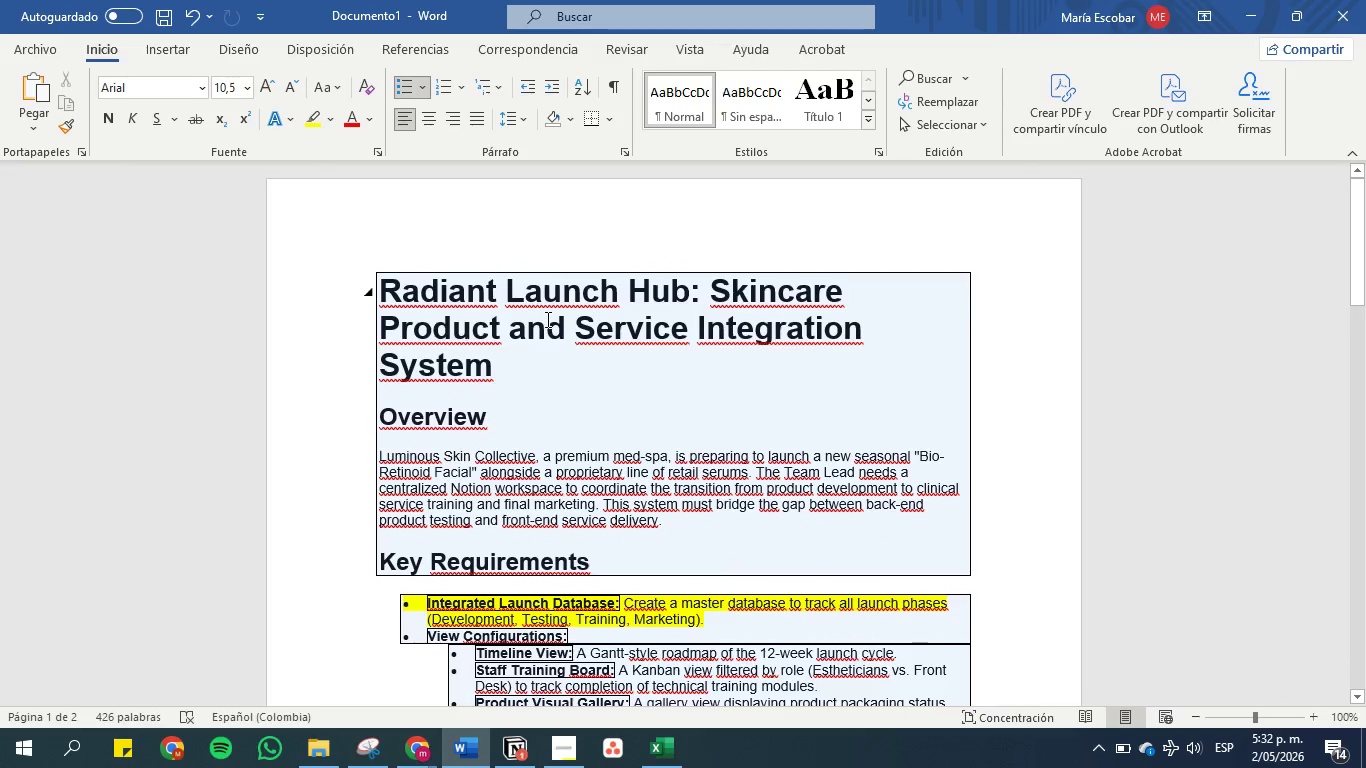 
scroll: coordinate [546, 324], scroll_direction: down, amount: 2.0
 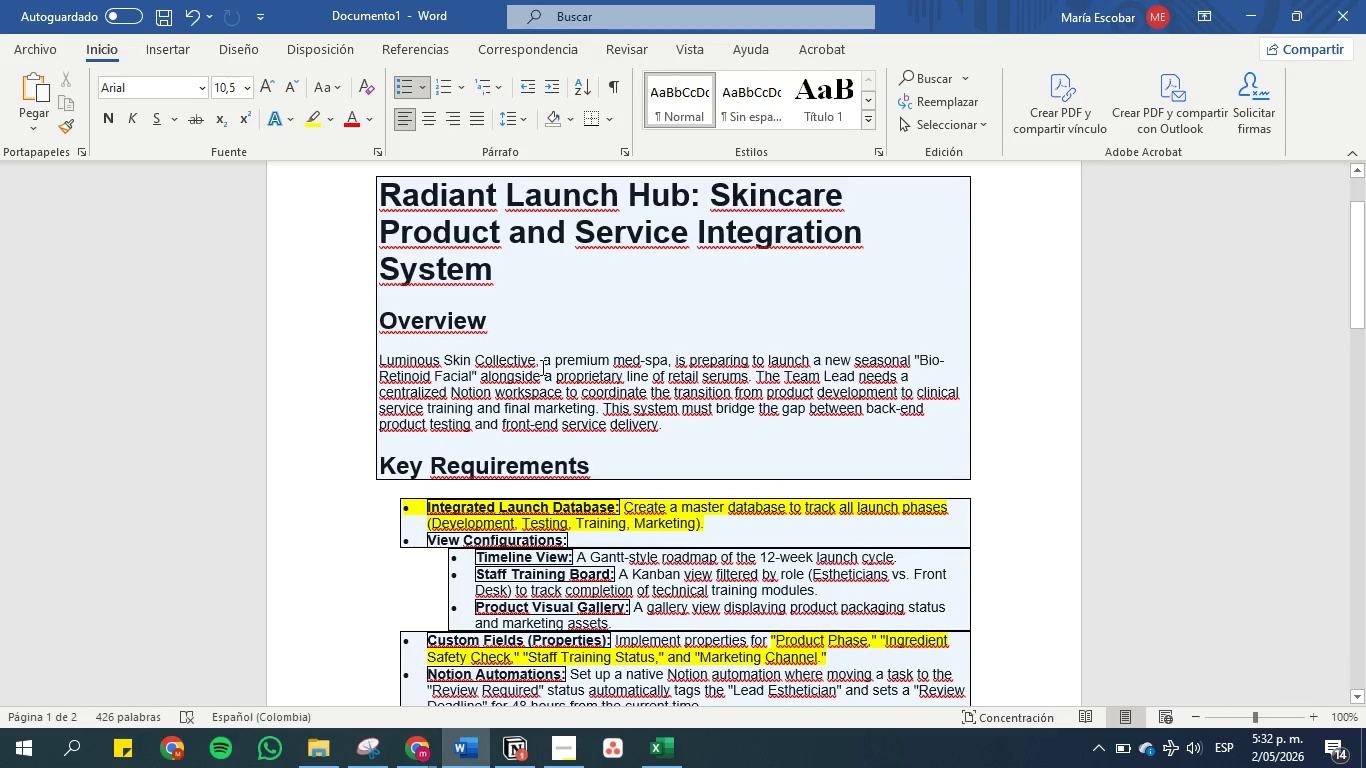 
wait(5.24)
 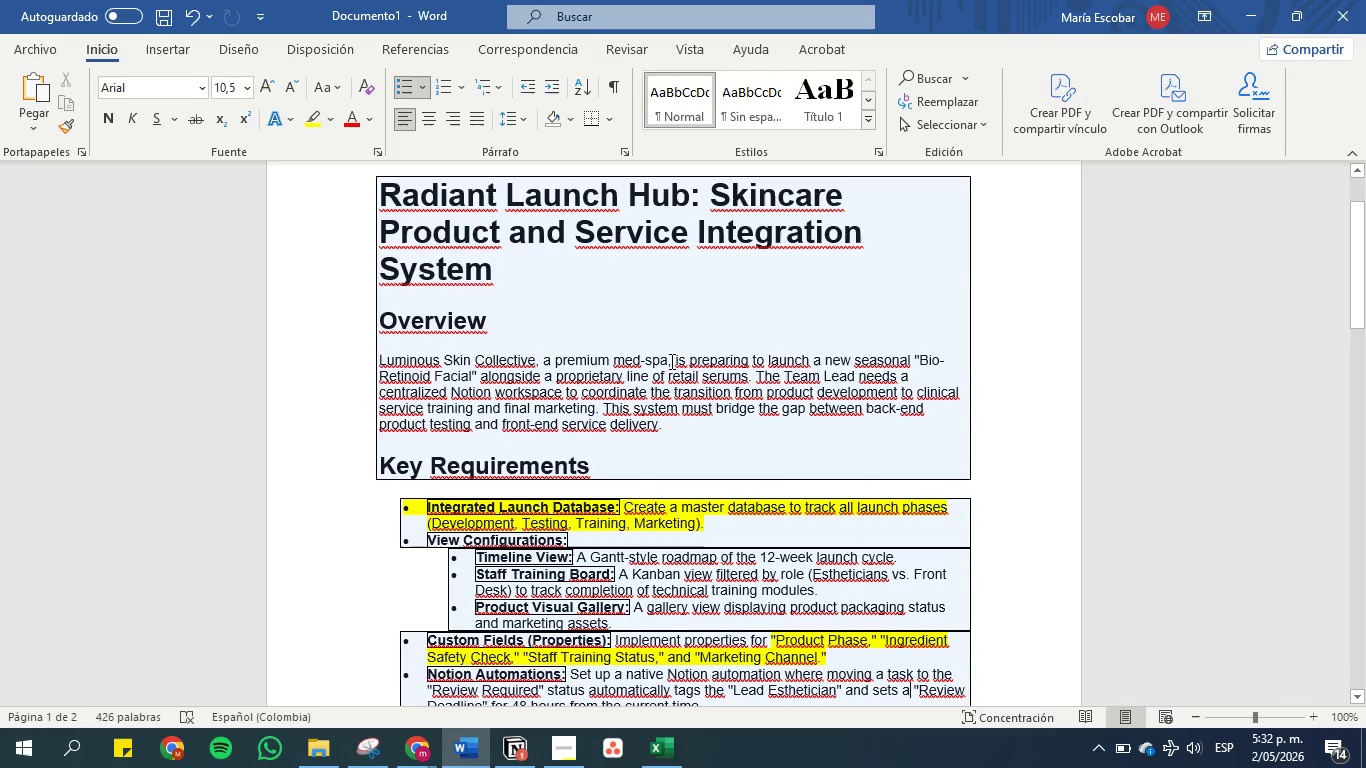 
left_click_drag(start_coordinate=[481, 375], to_coordinate=[373, 356])
 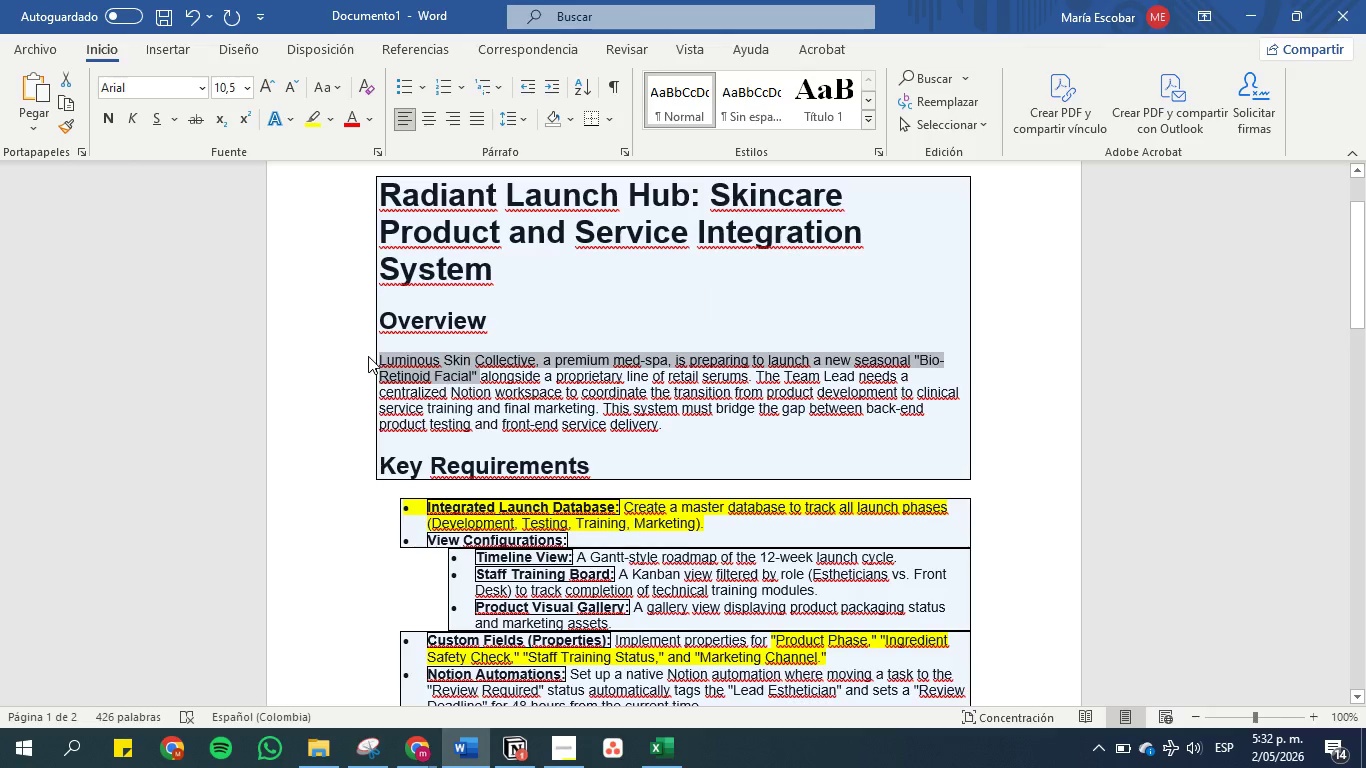 
key(Control+C)
 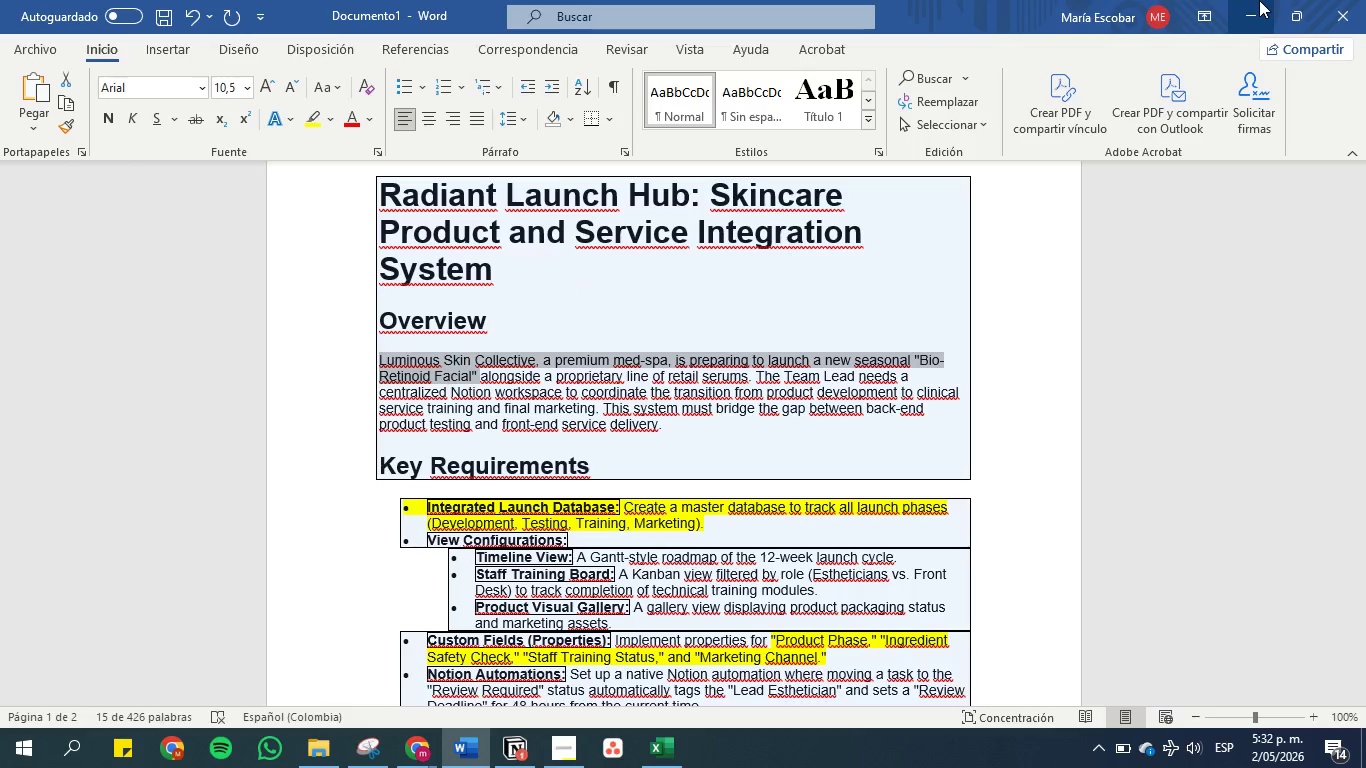 
left_click([1256, 1])
 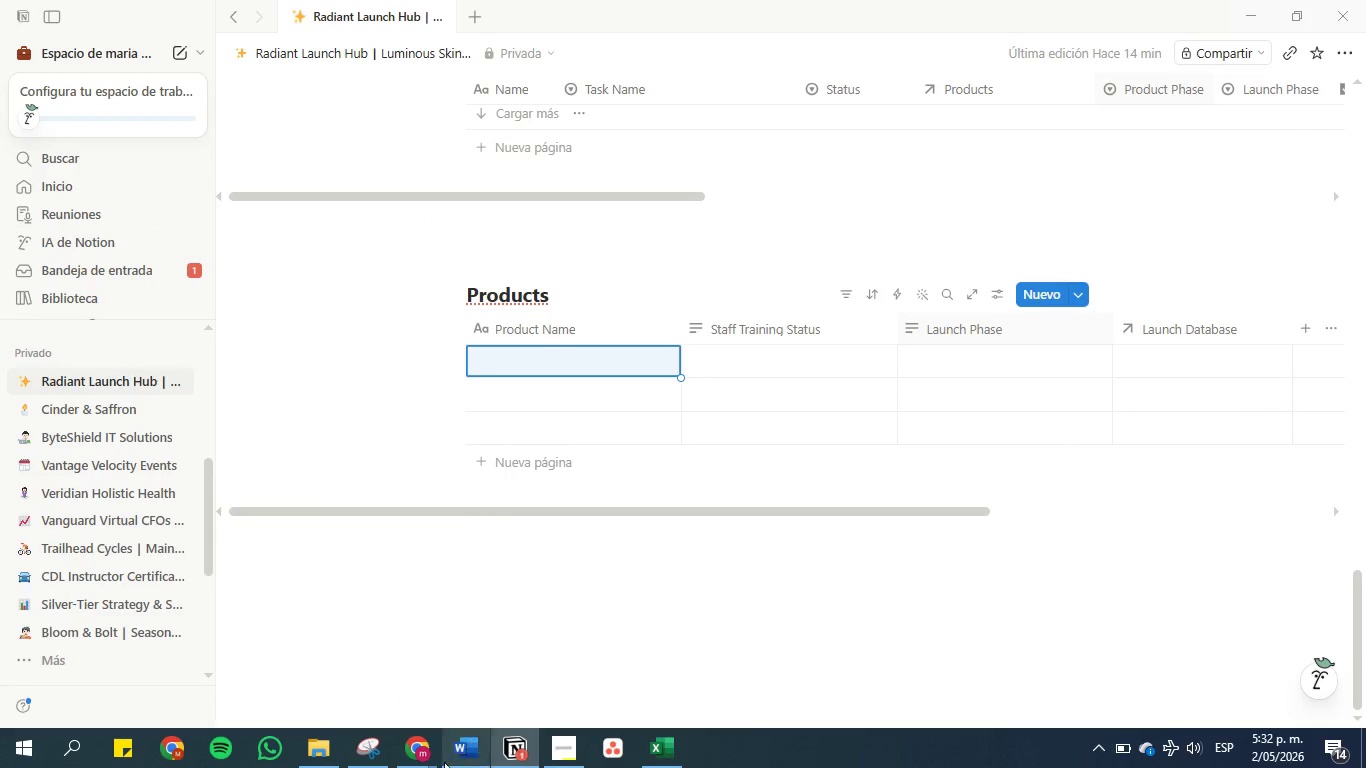 
left_click([417, 761])
 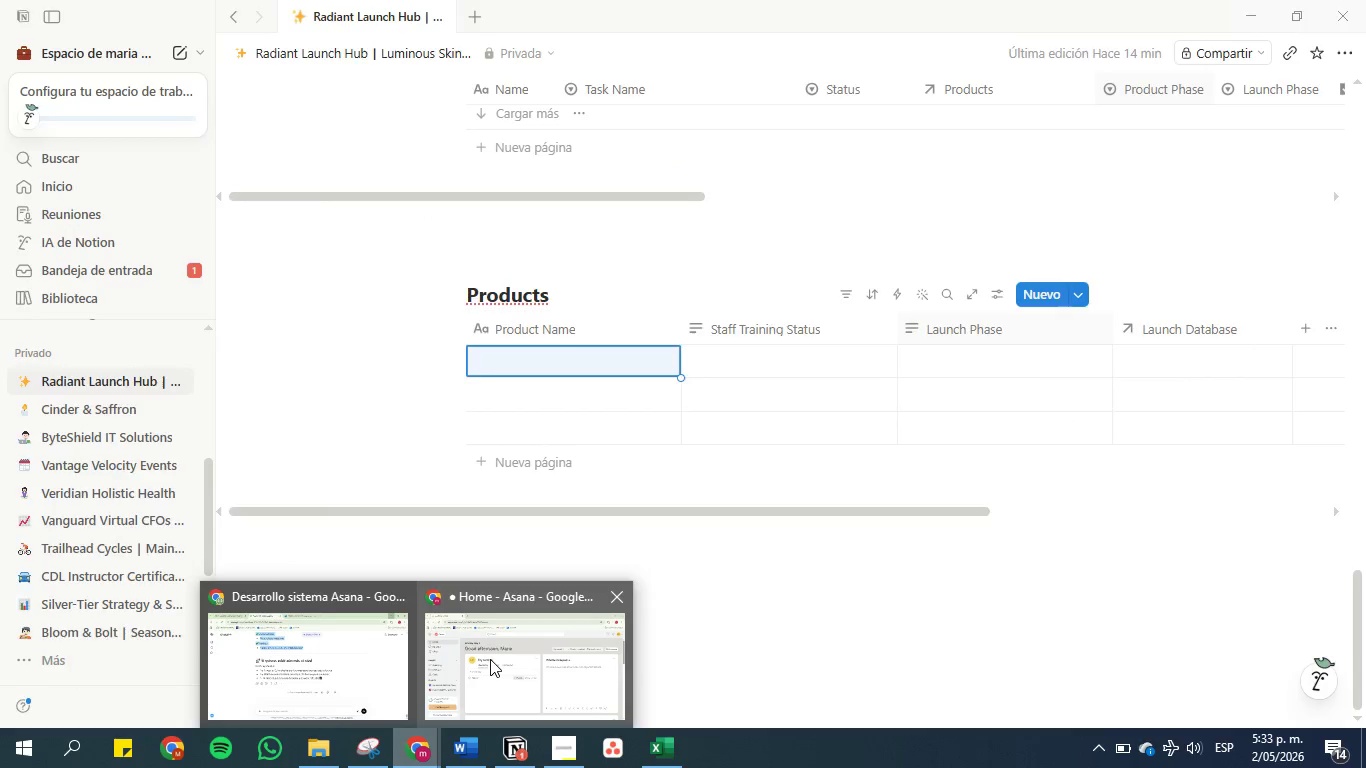 
left_click([490, 659])
 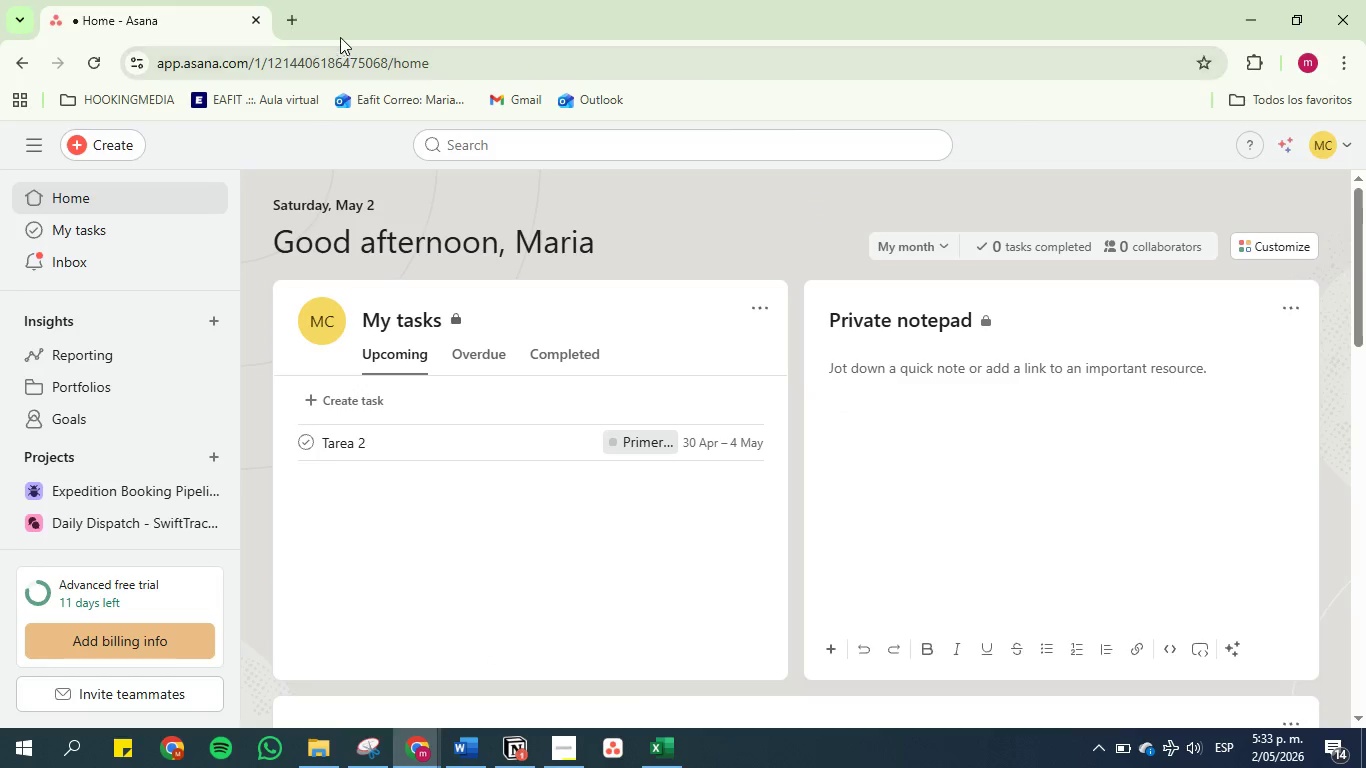 
left_click([299, 25])
 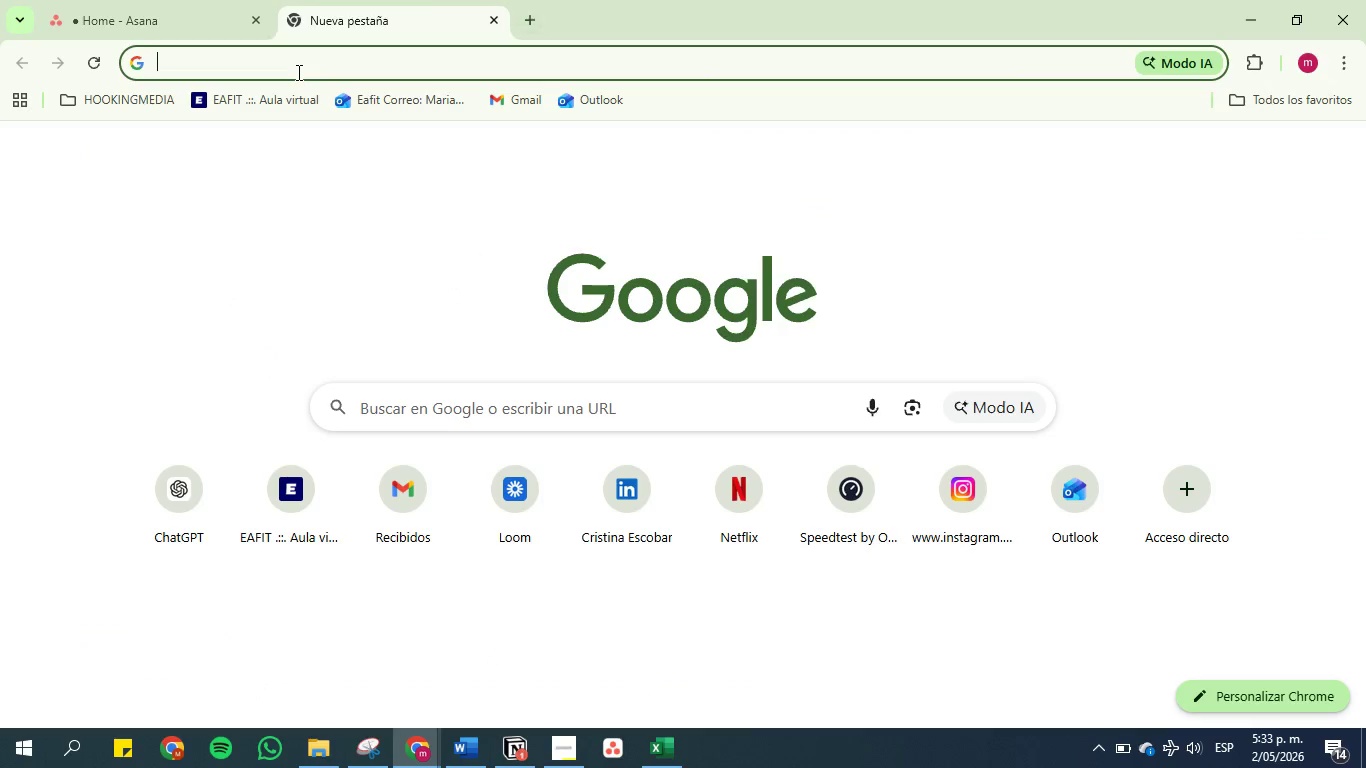 
left_click([297, 72])
 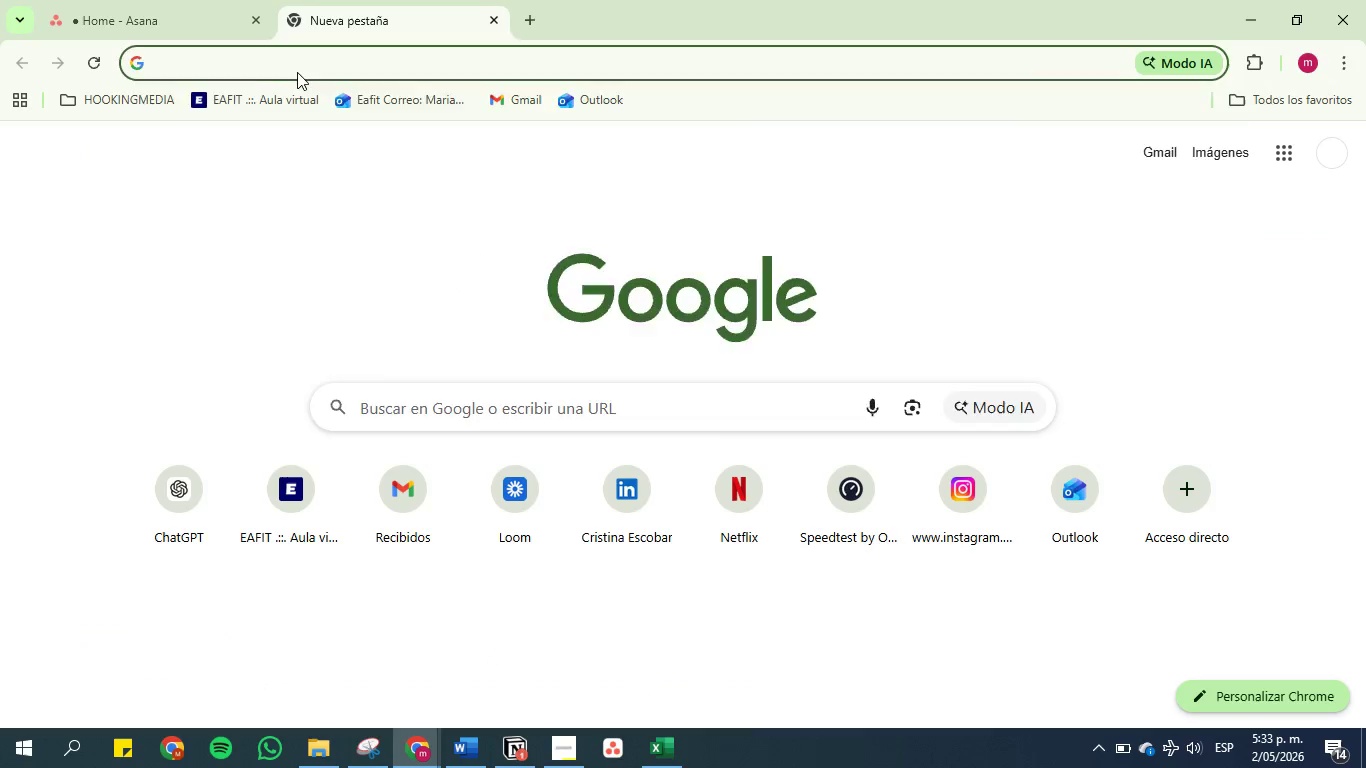 
key(Control+V)
 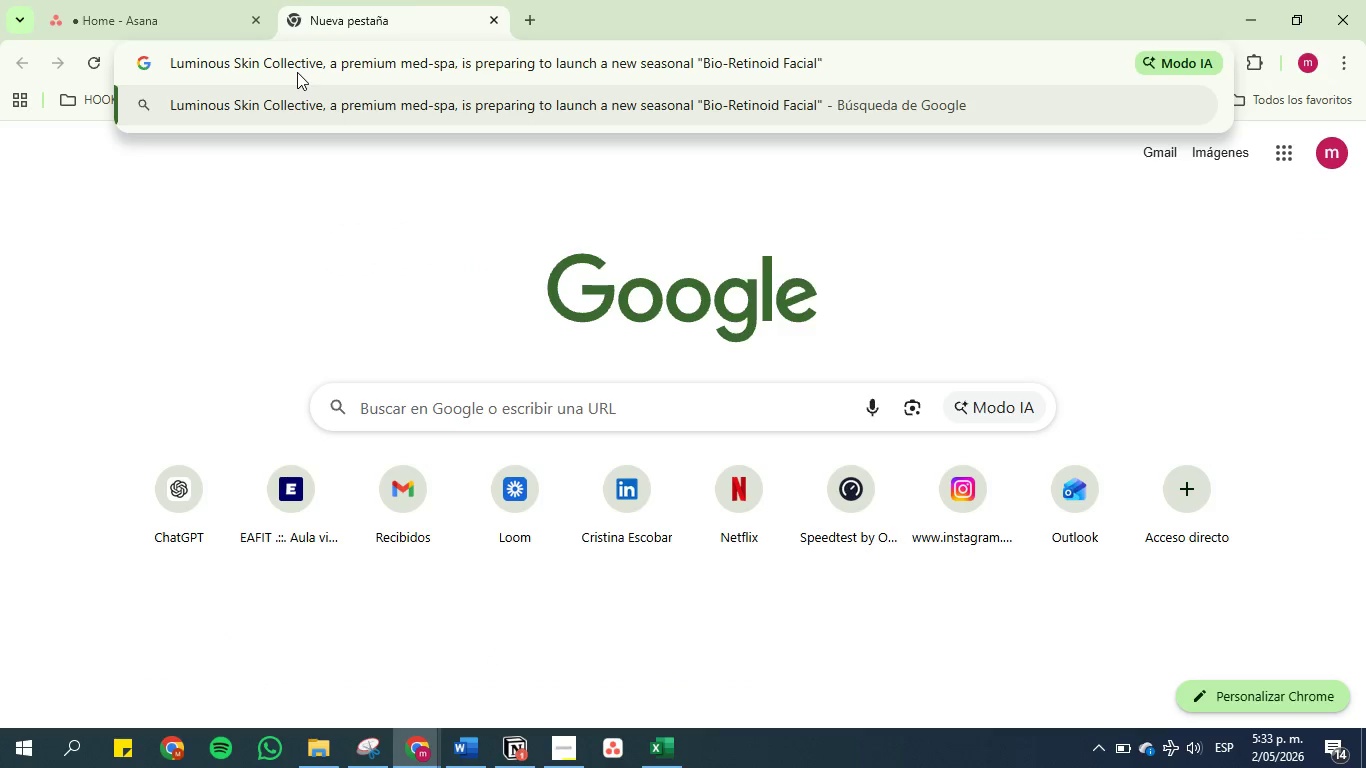 
type( ejemplos de productos )
 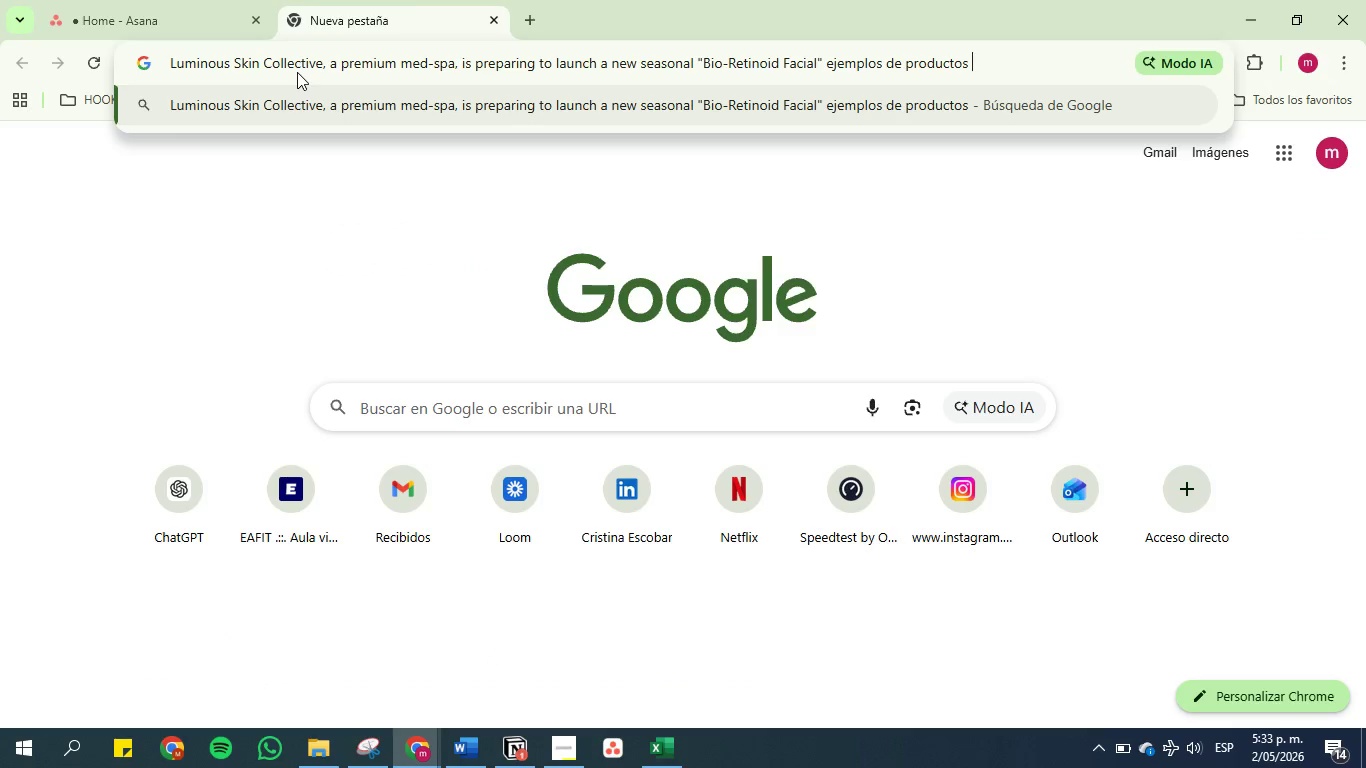 
key(Enter)
 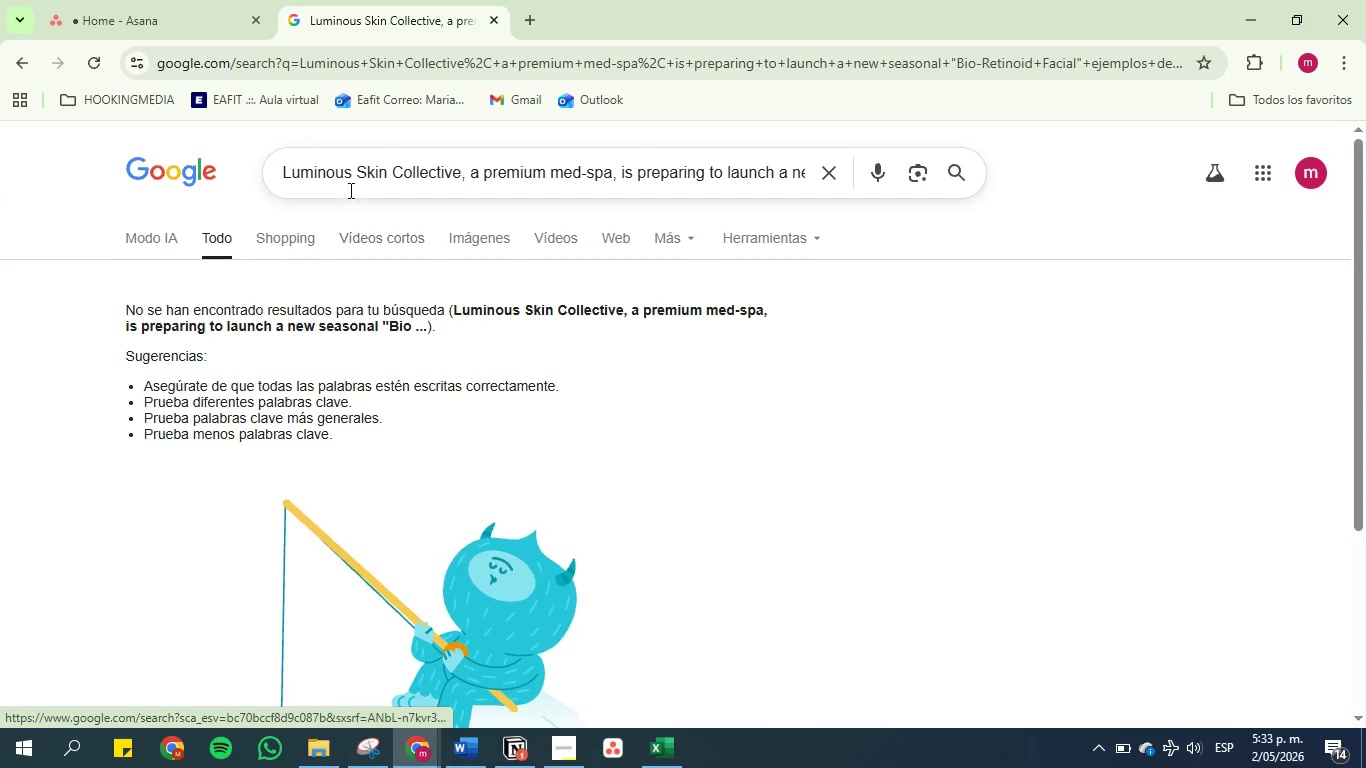 
left_click([180, 248])
 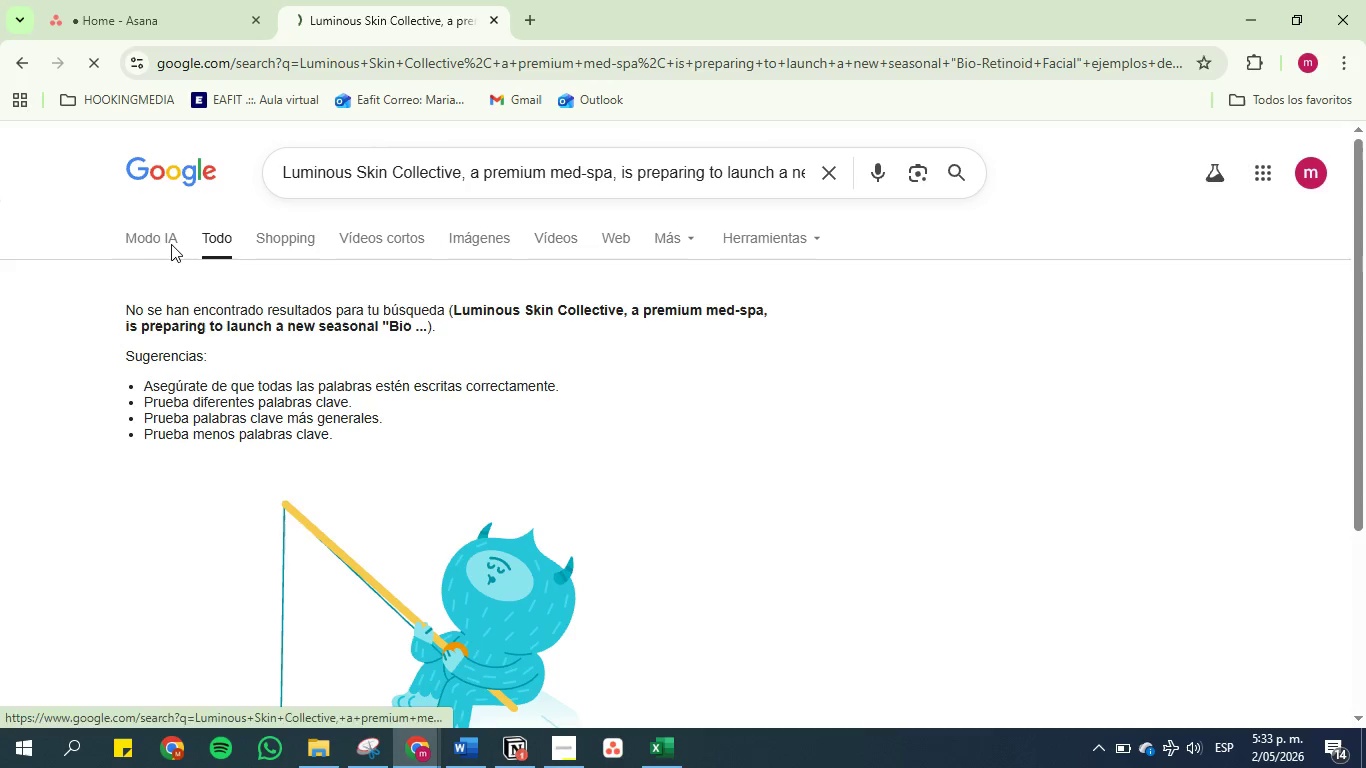 
left_click([156, 242])
 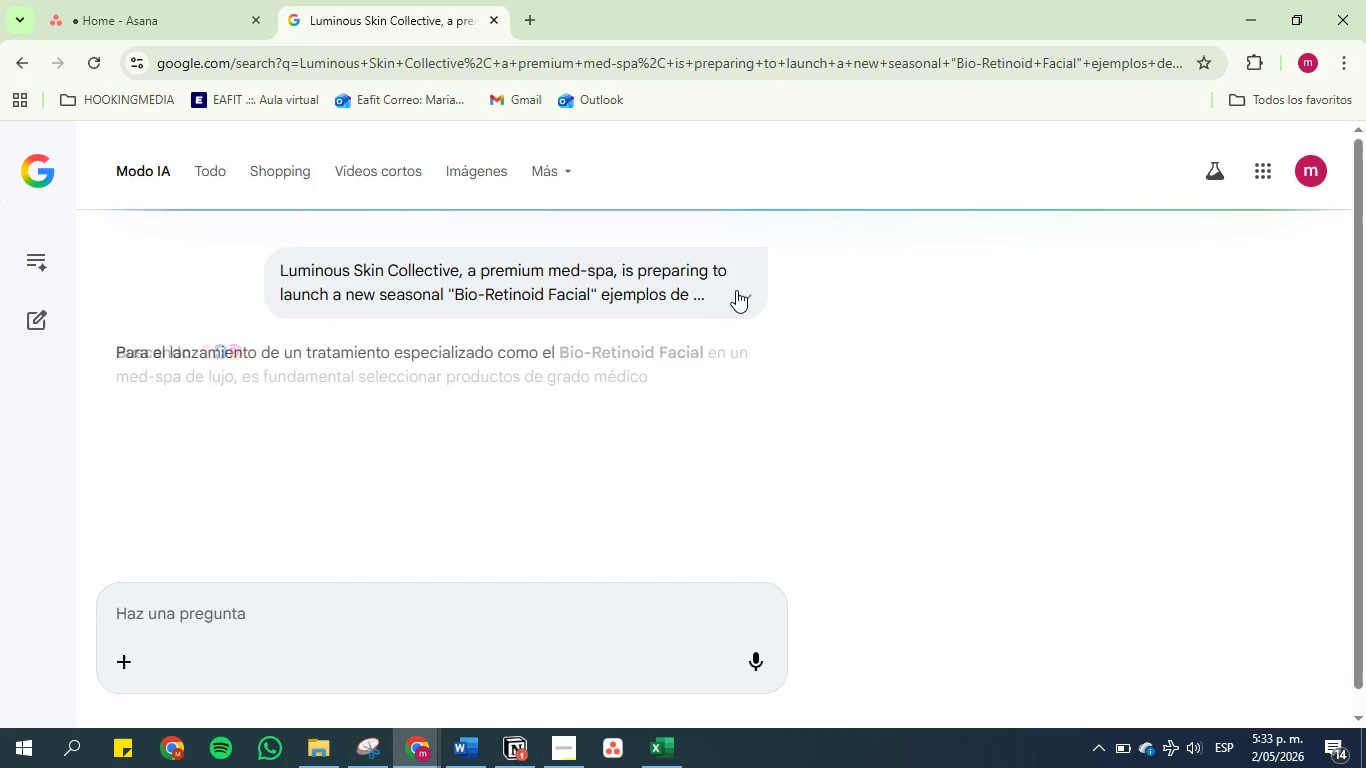 
scroll: coordinate [149, 353], scroll_direction: down, amount: 3.0
 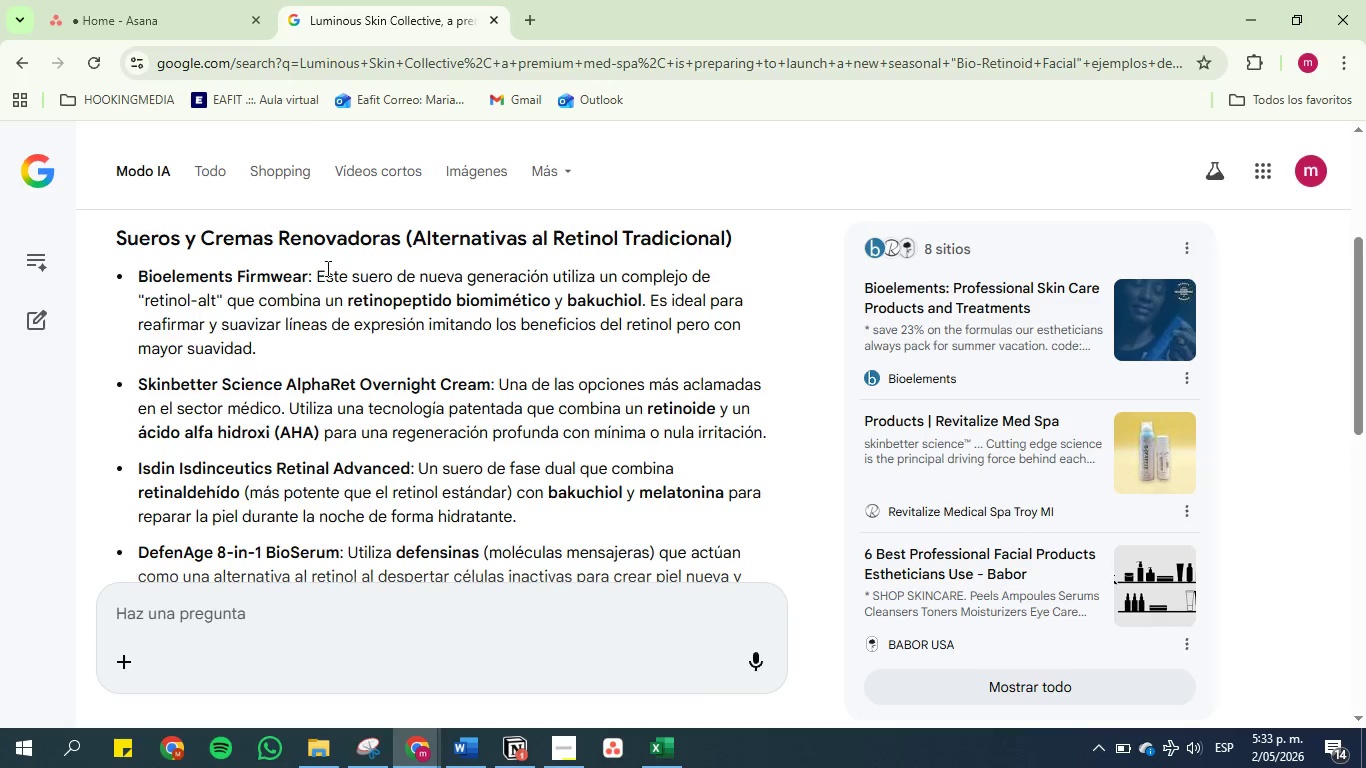 
left_click_drag(start_coordinate=[307, 272], to_coordinate=[141, 261])
 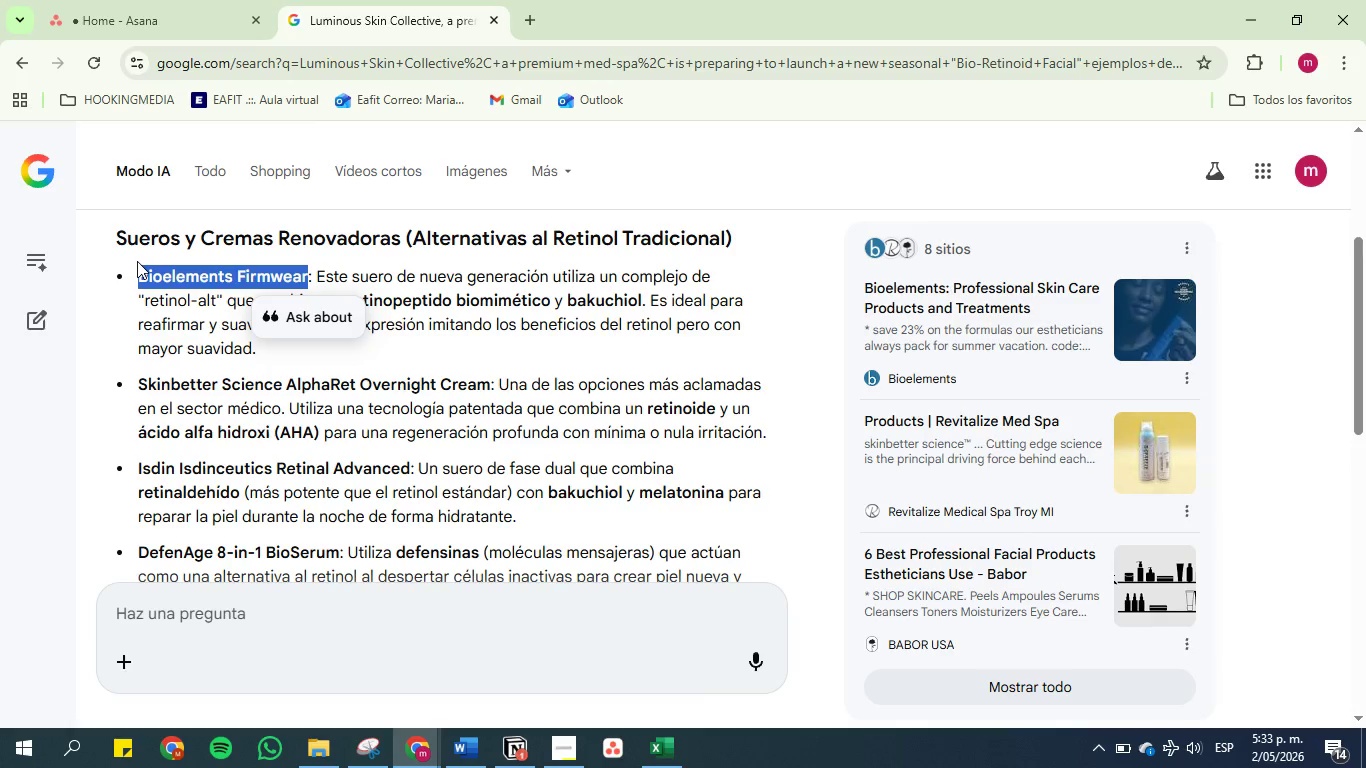 
key(Control+C)
 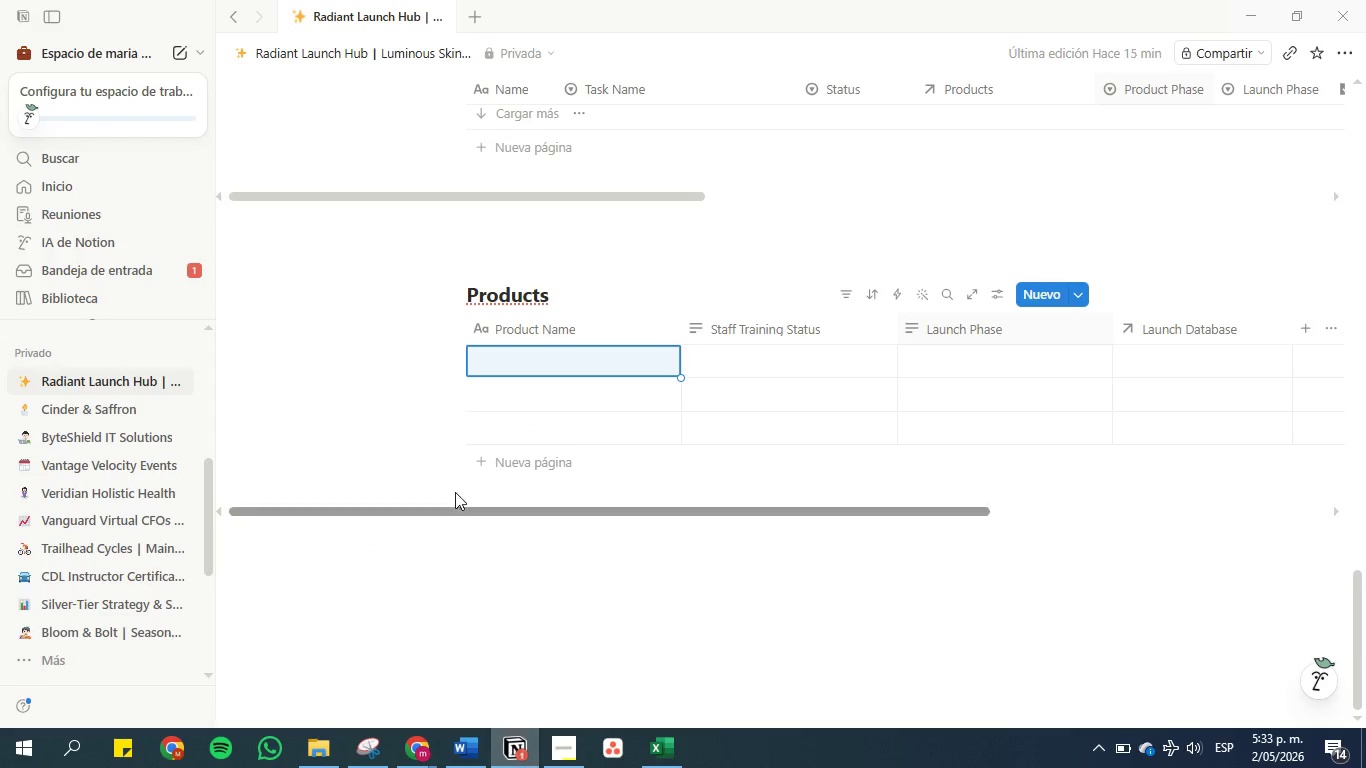 
left_click([495, 362])
 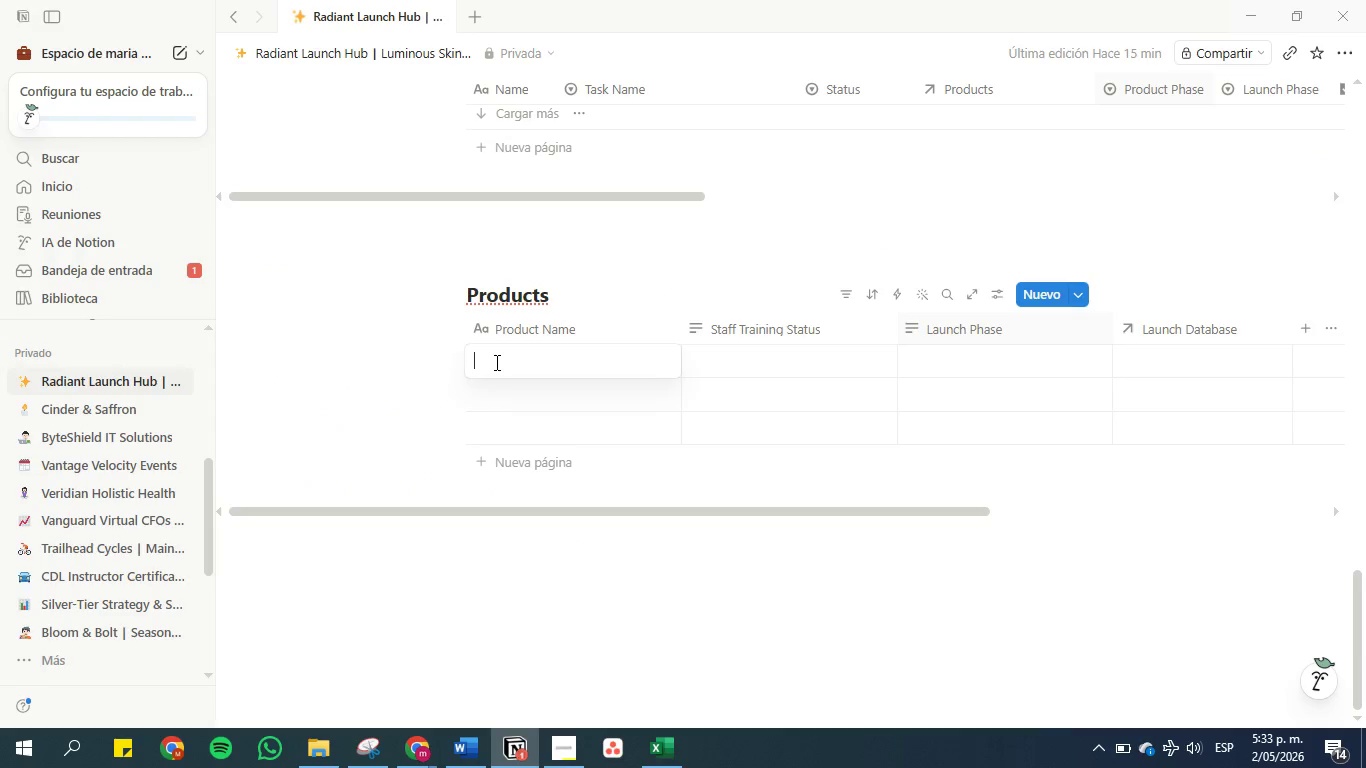 
key(Control+V)
 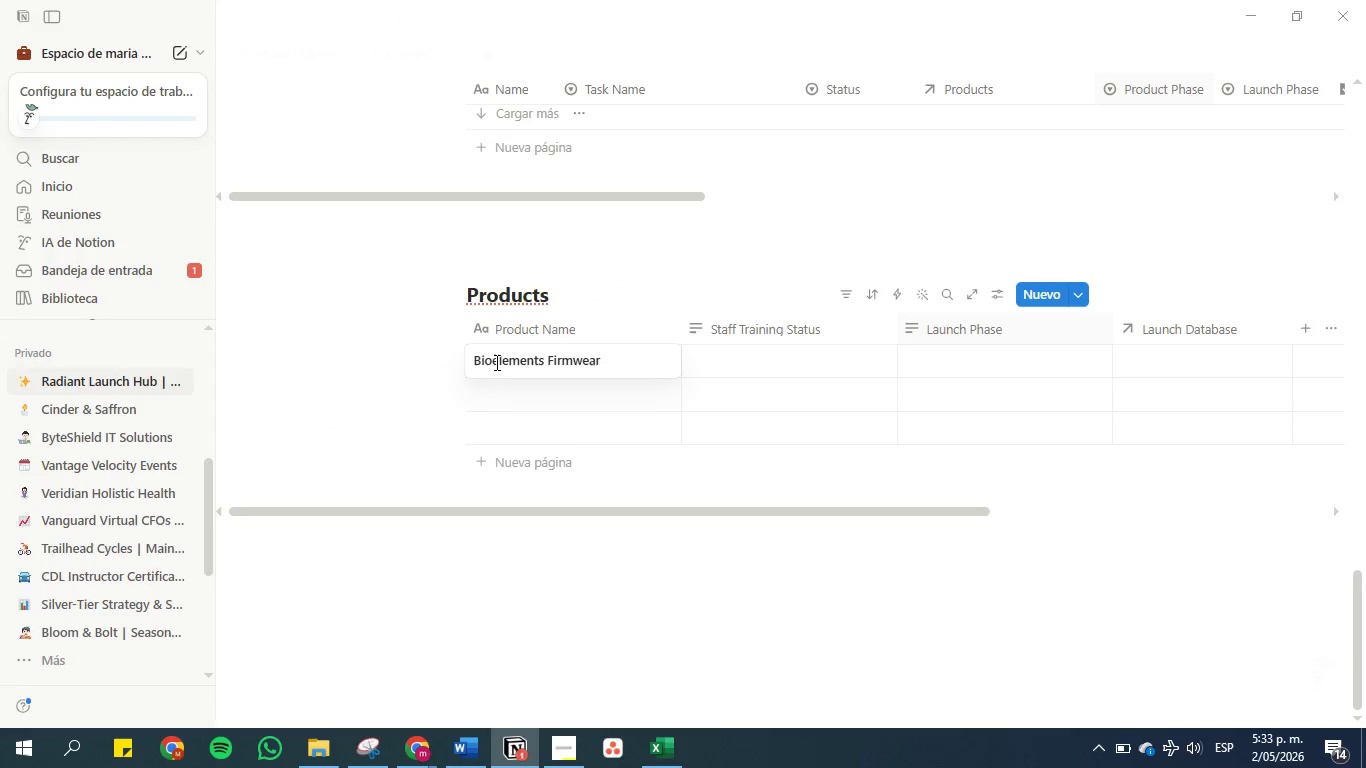 
key(Enter)
 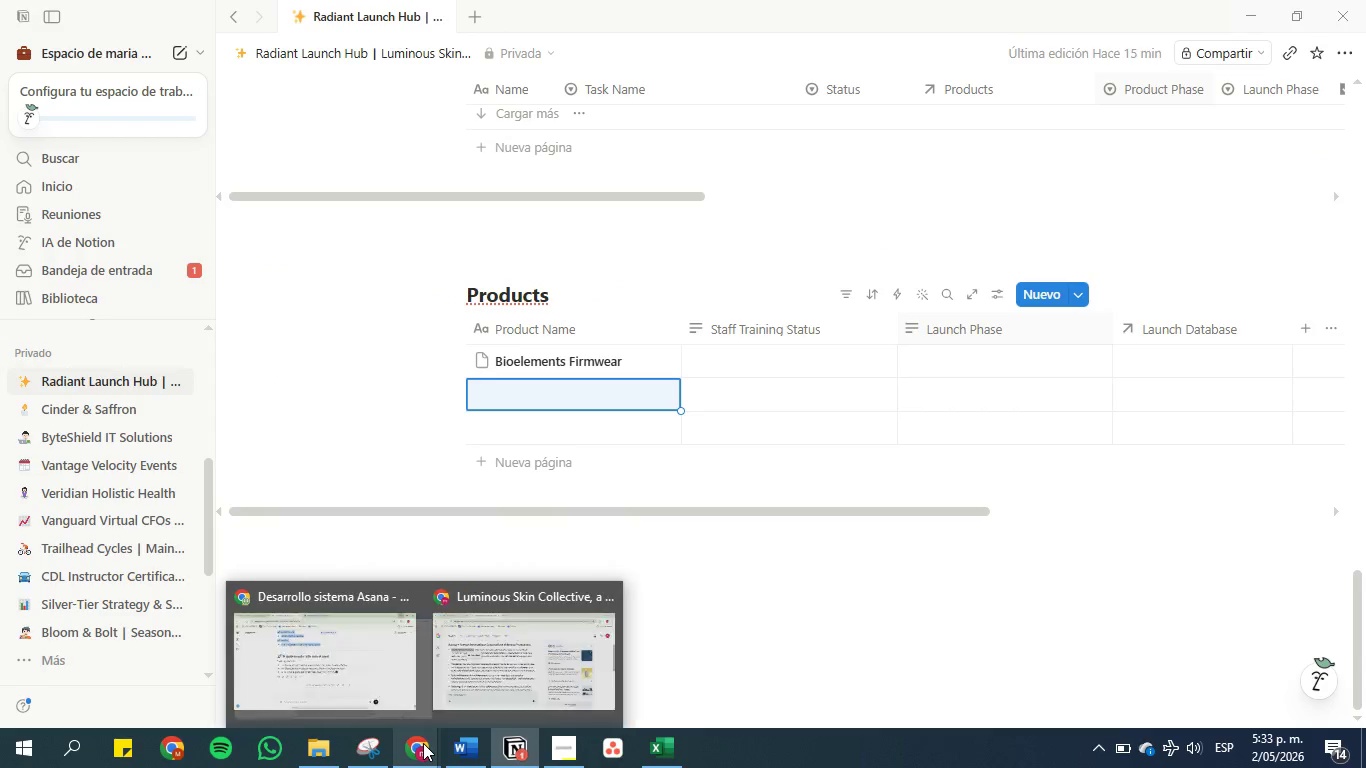 
left_click([354, 661])
 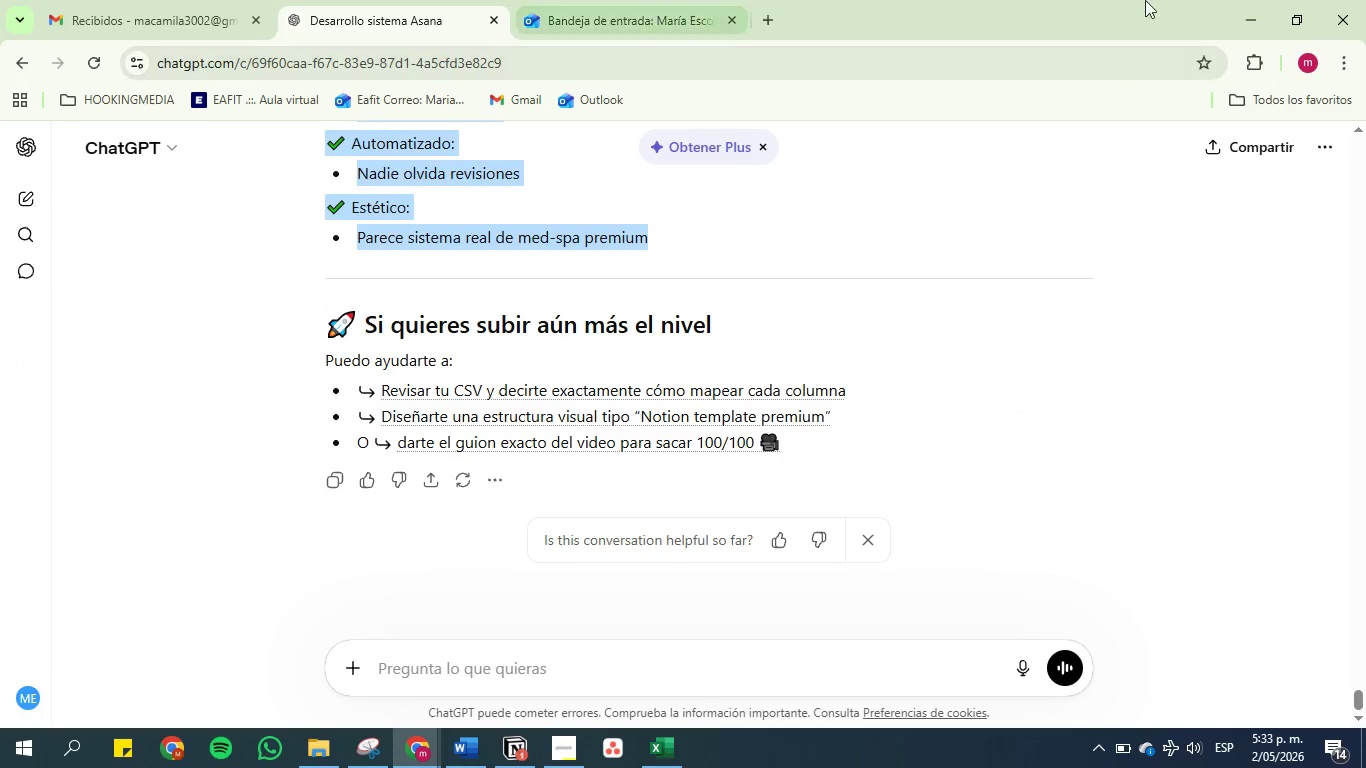 
left_click([1259, 0])
 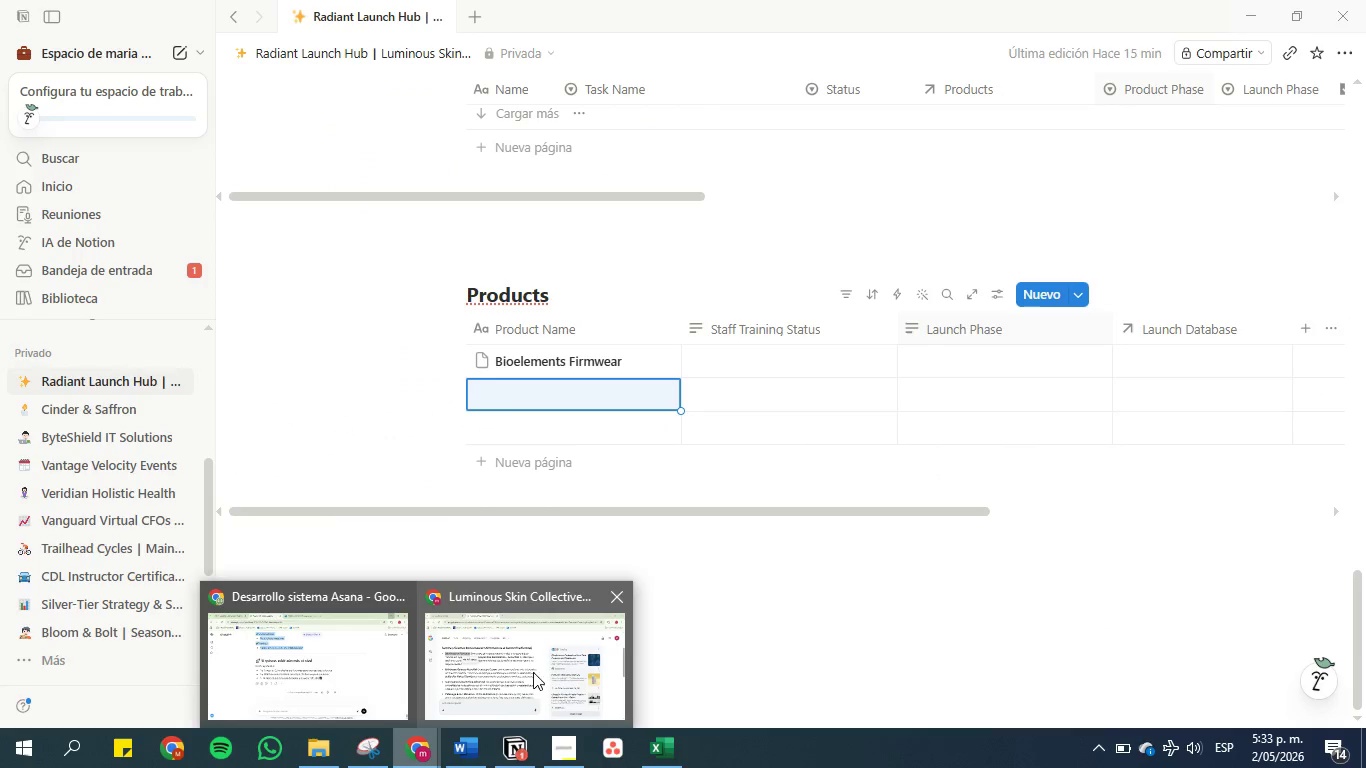 
left_click([556, 651])
 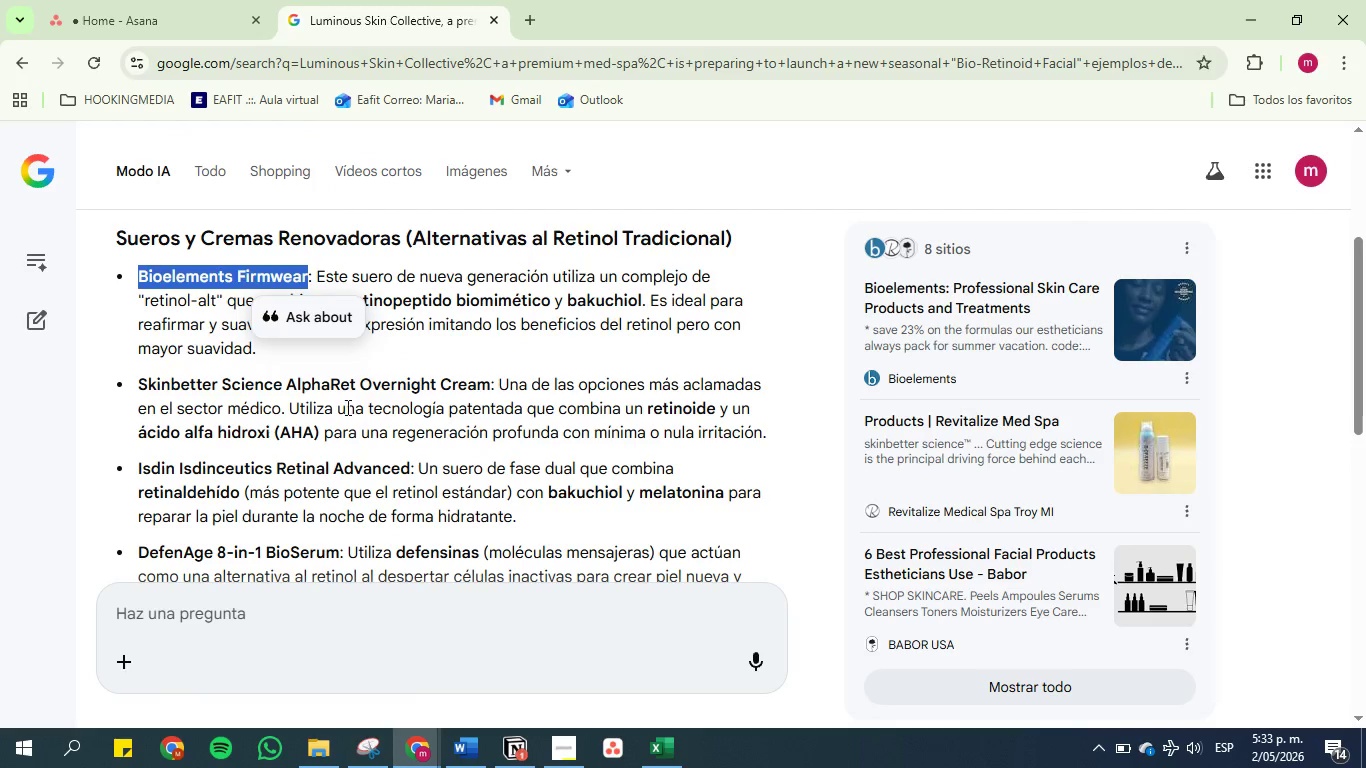 
scroll: coordinate [346, 415], scroll_direction: down, amount: 1.0
 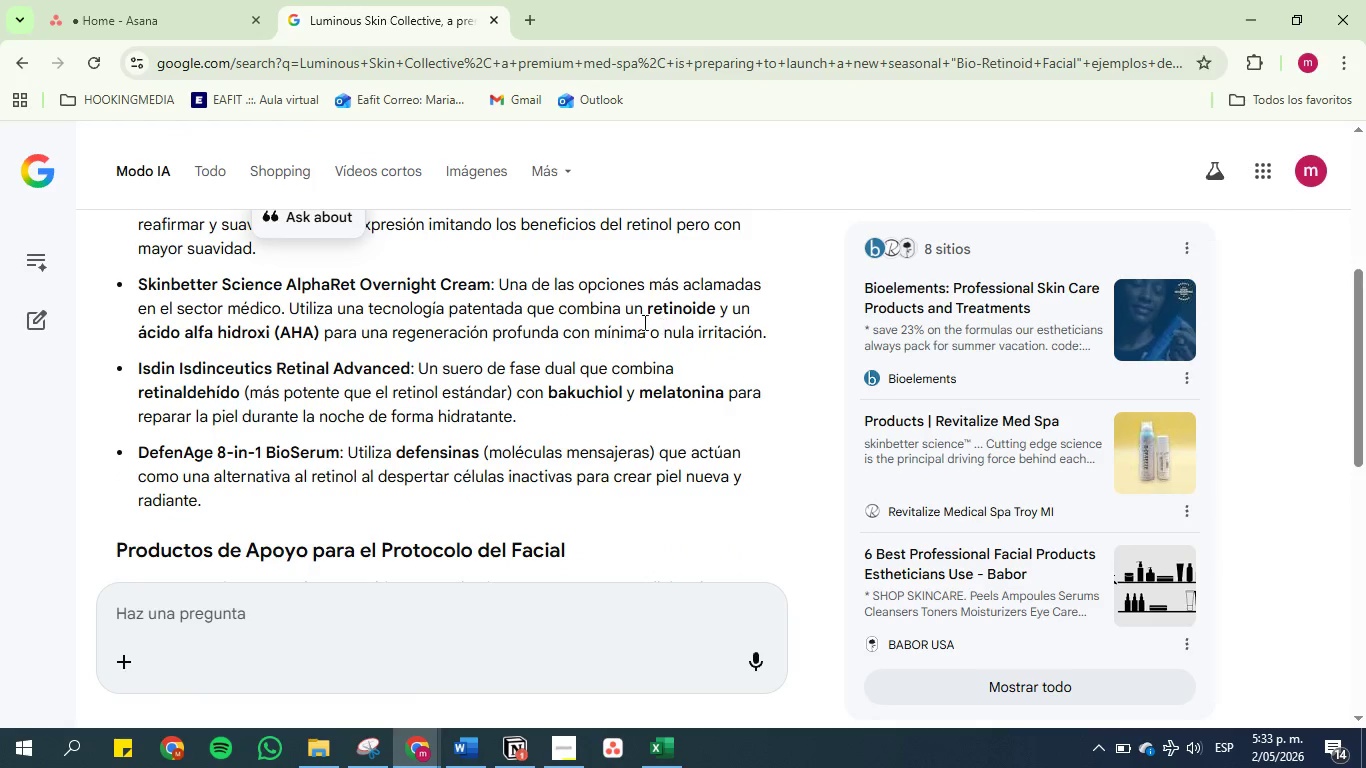 
wait(5.04)
 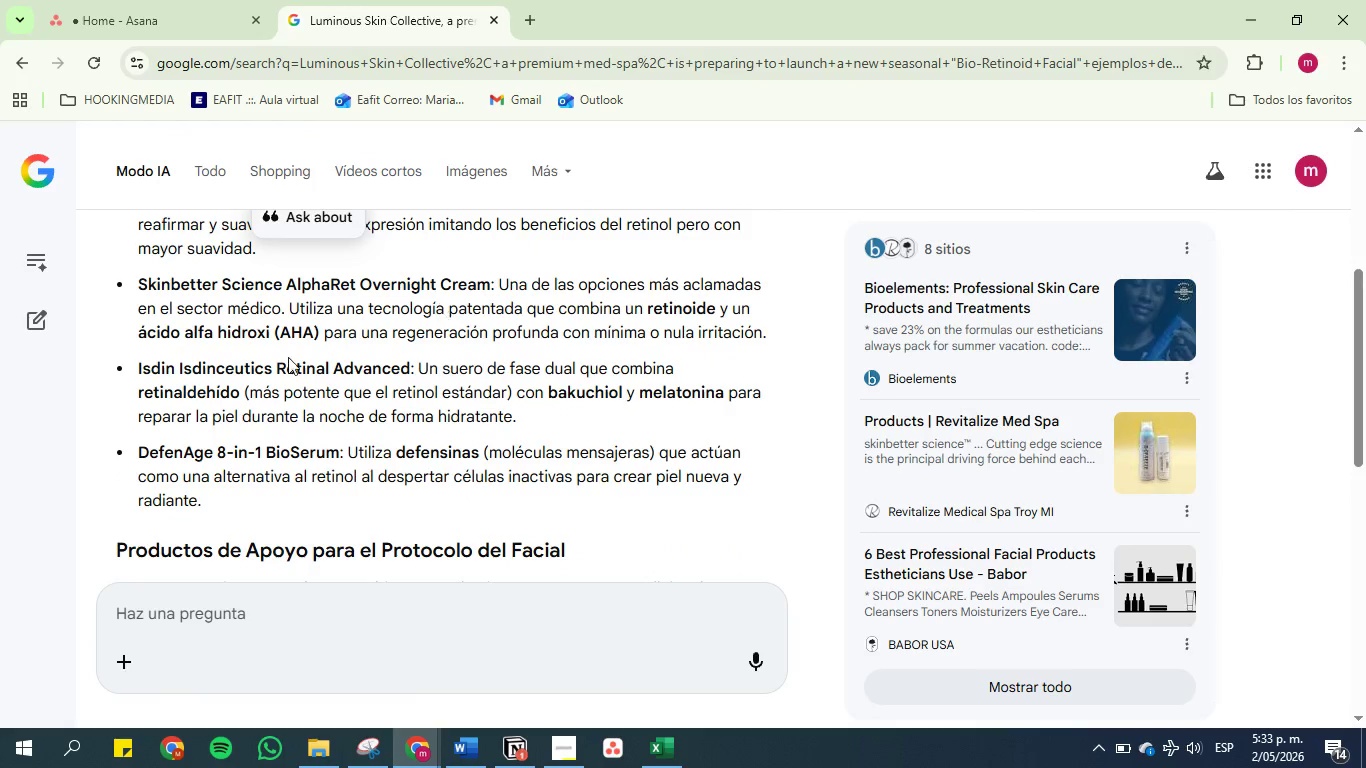 
left_click_drag(start_coordinate=[358, 278], to_coordinate=[485, 280])
 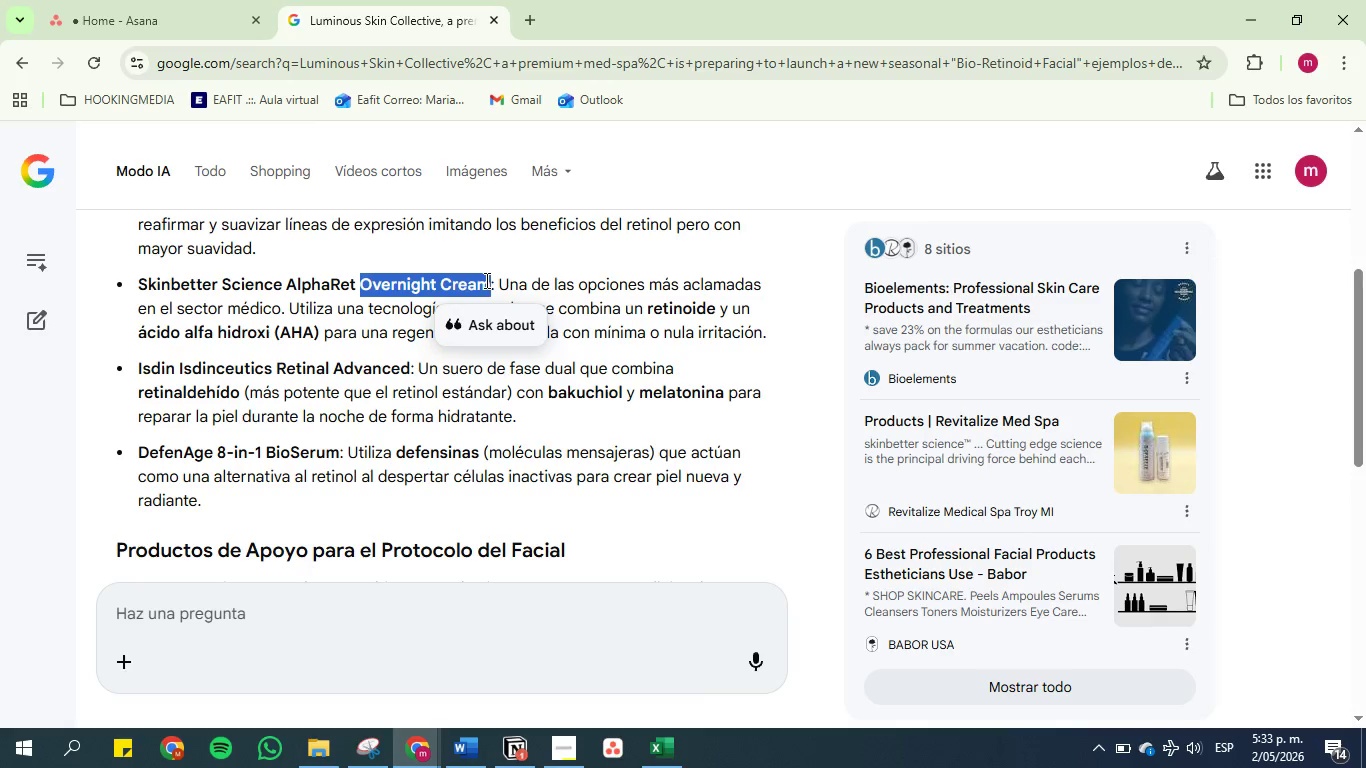 
key(Control+C)
 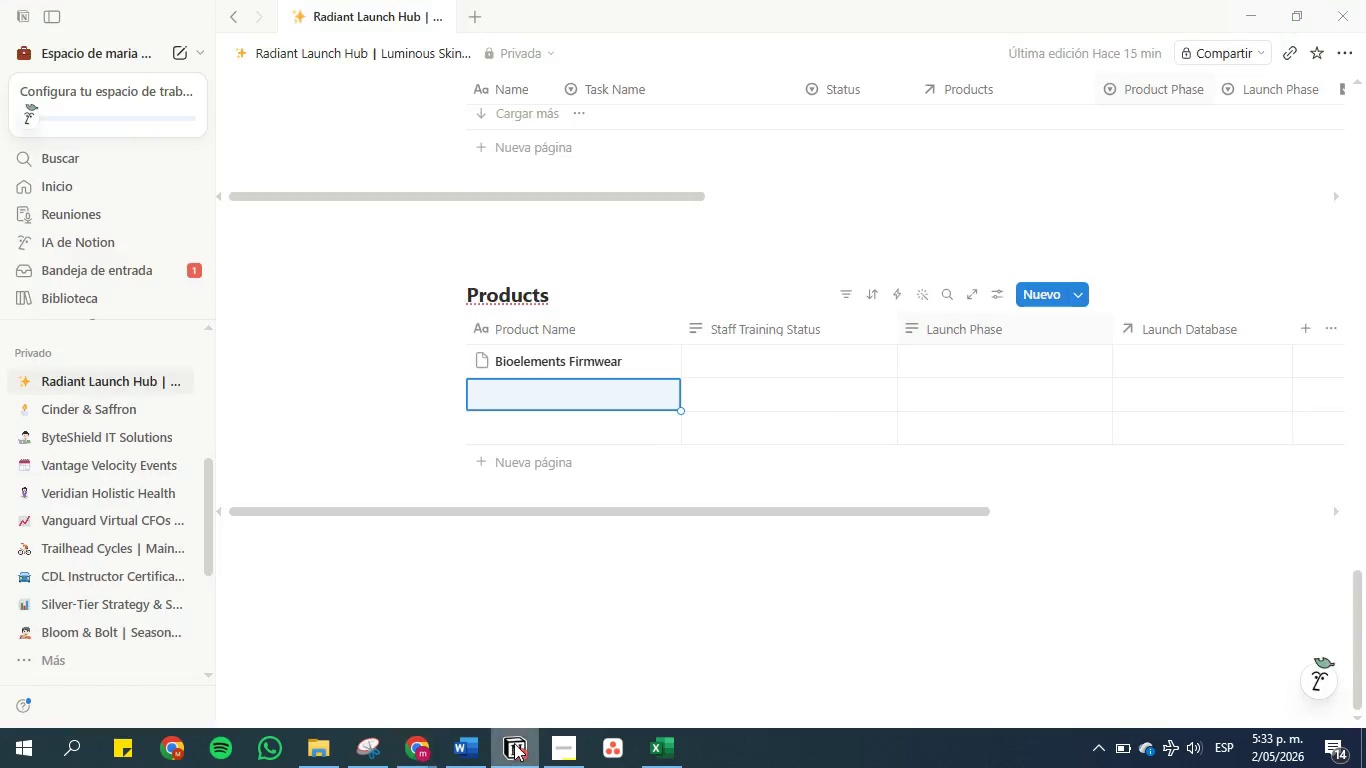 
key(Control+V)
 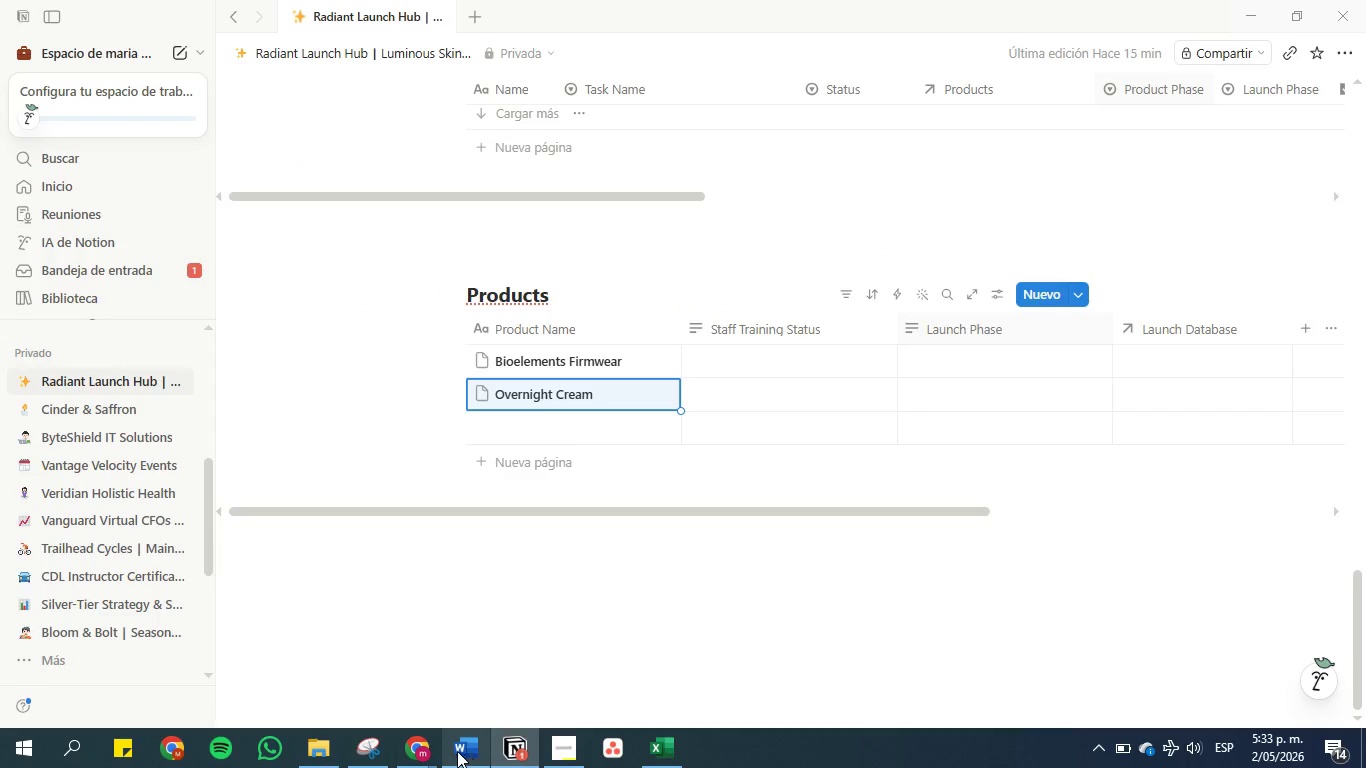 
left_click([434, 749])
 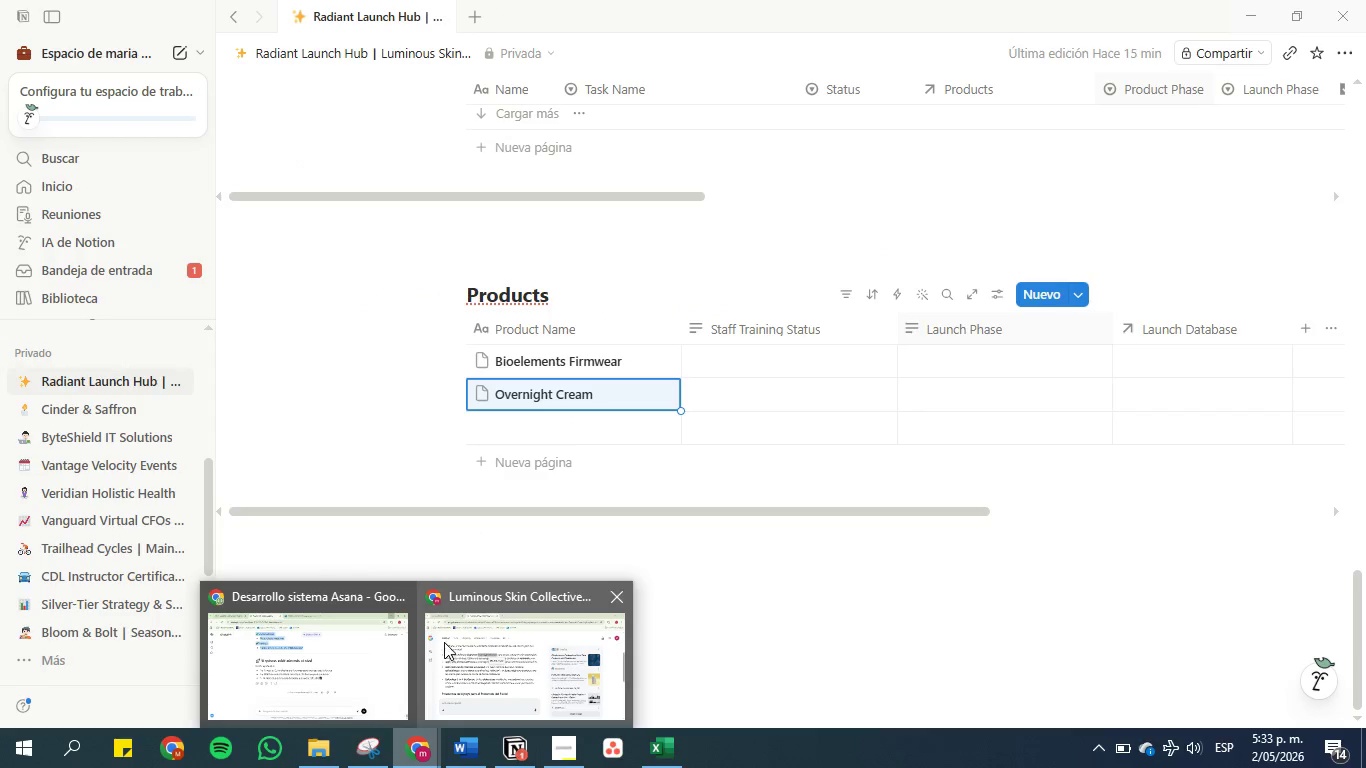 
left_click([445, 640])
 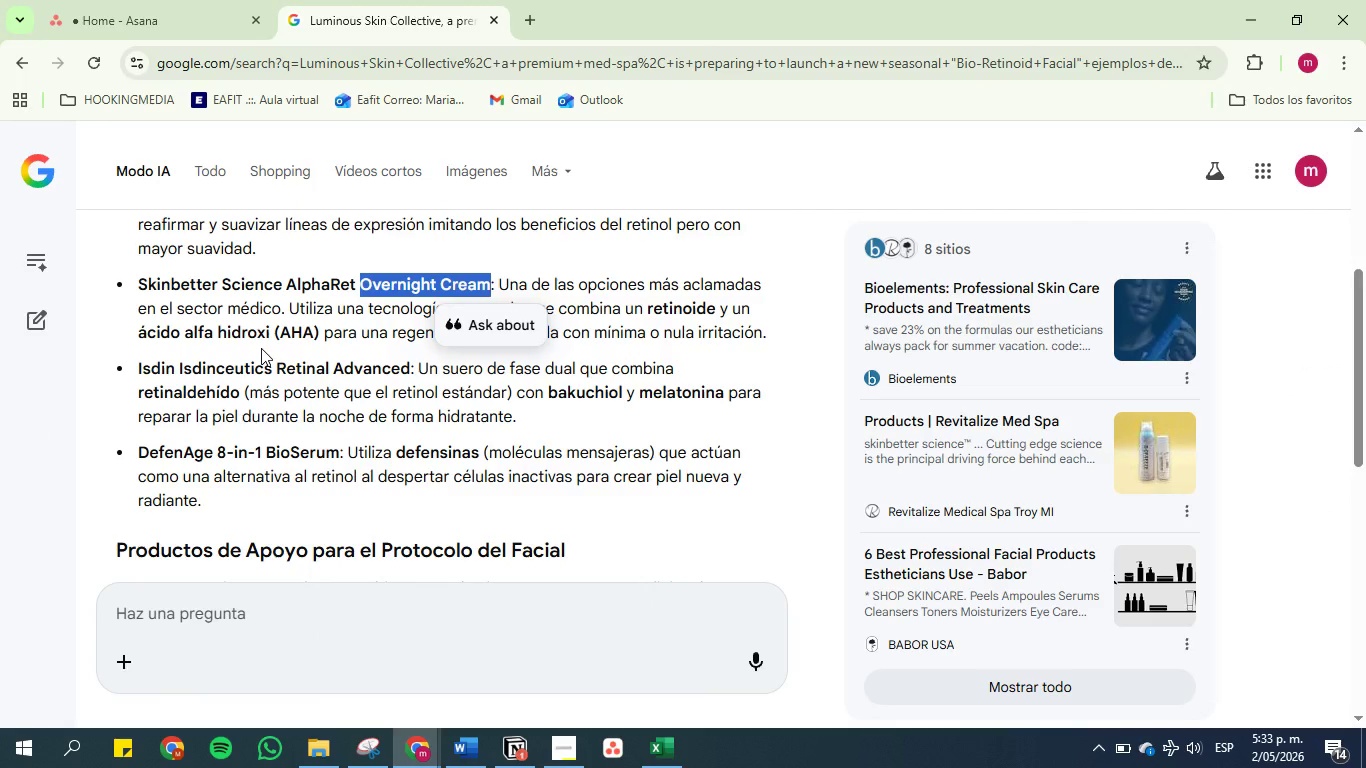 
scroll: coordinate [261, 348], scroll_direction: down, amount: 1.0
 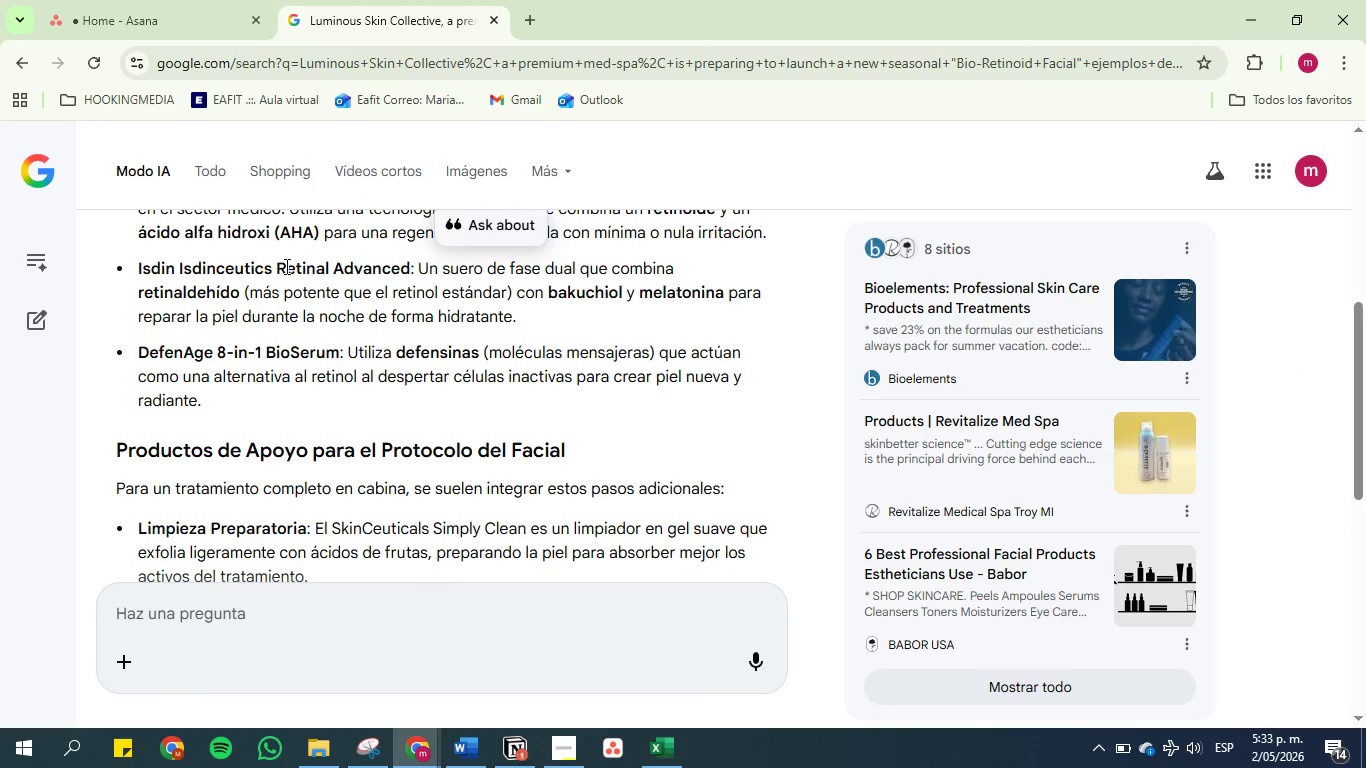 
left_click_drag(start_coordinate=[278, 267], to_coordinate=[407, 273])
 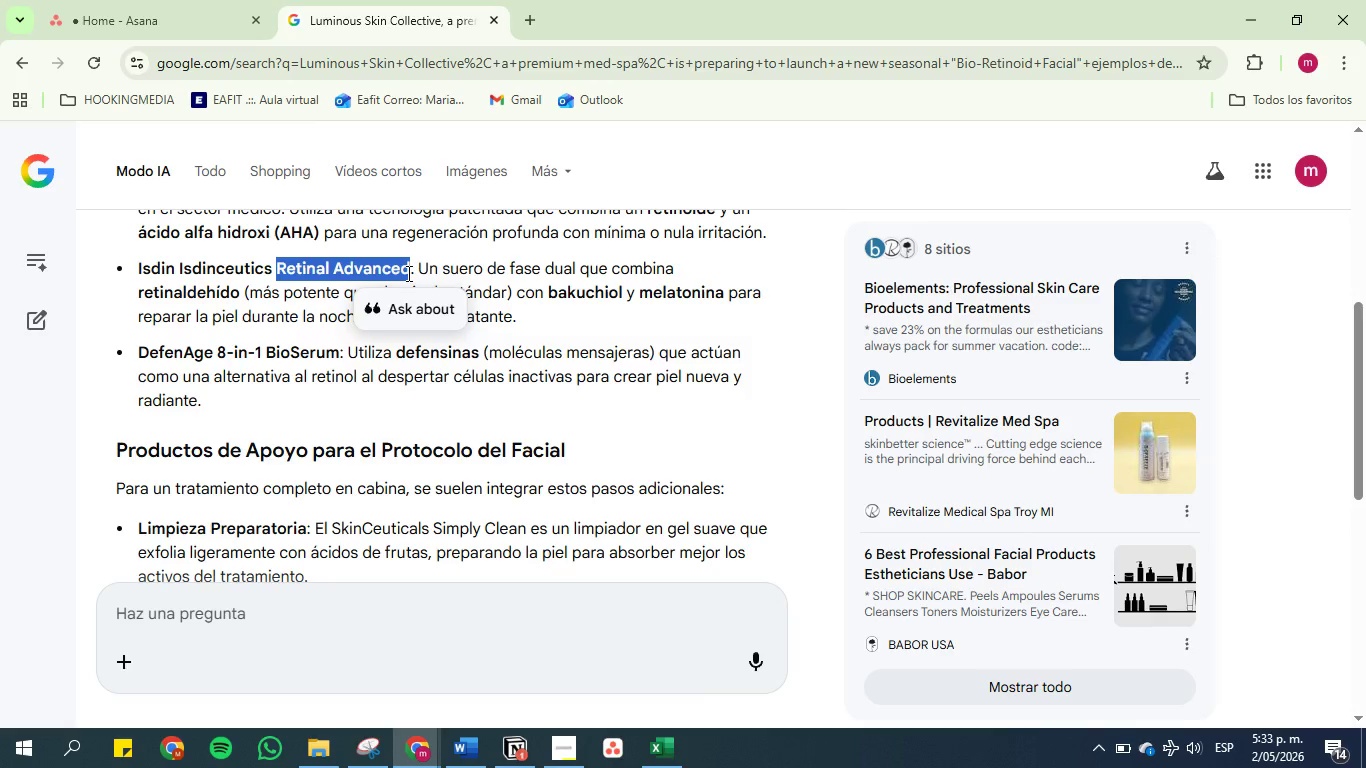 
key(Control+C)
 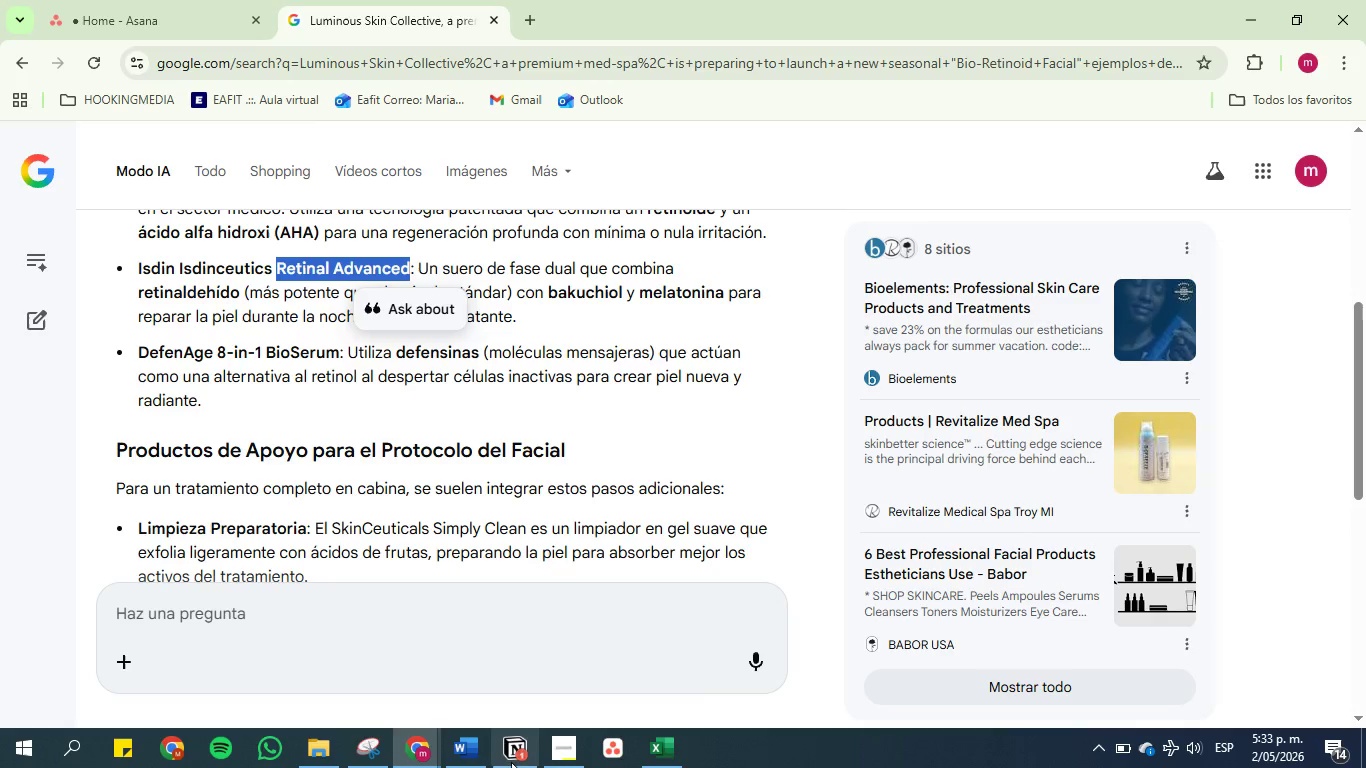 
left_click([522, 764])
 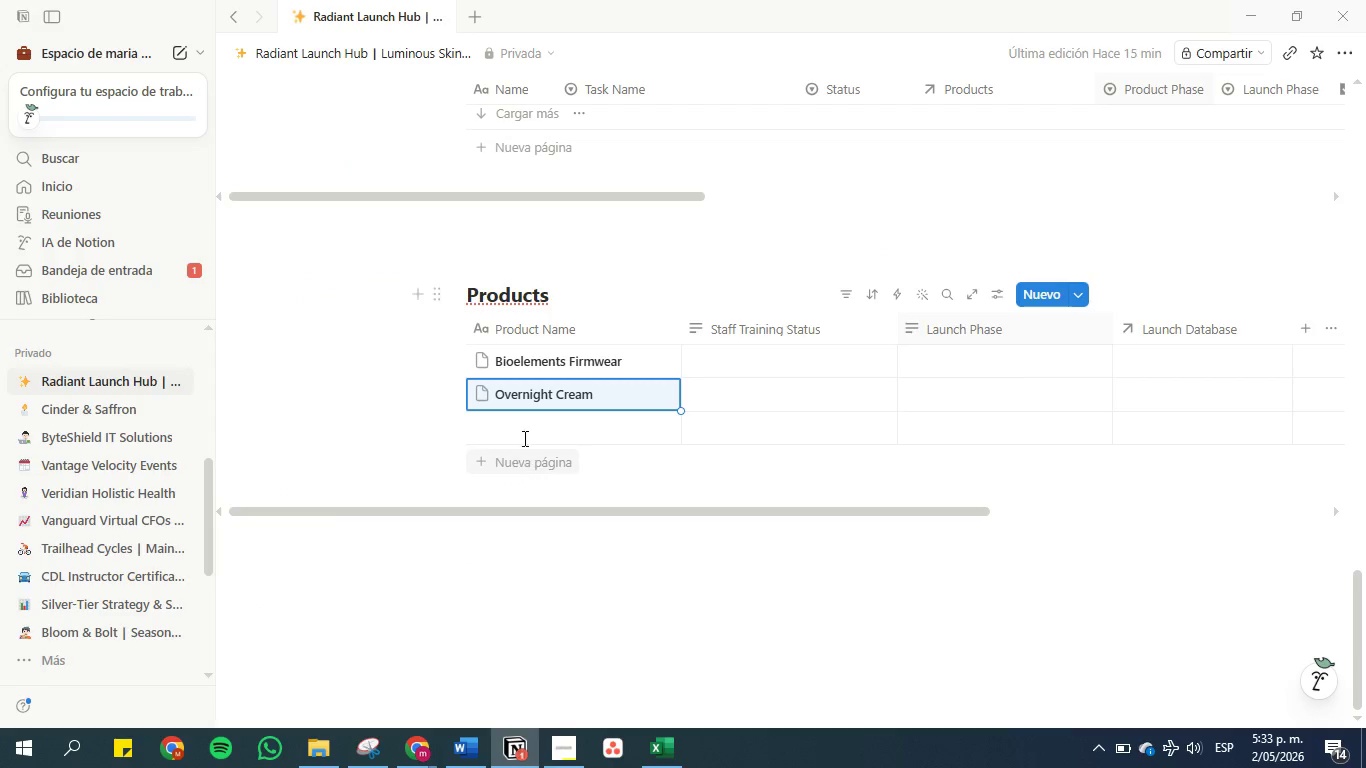 
left_click([515, 419])
 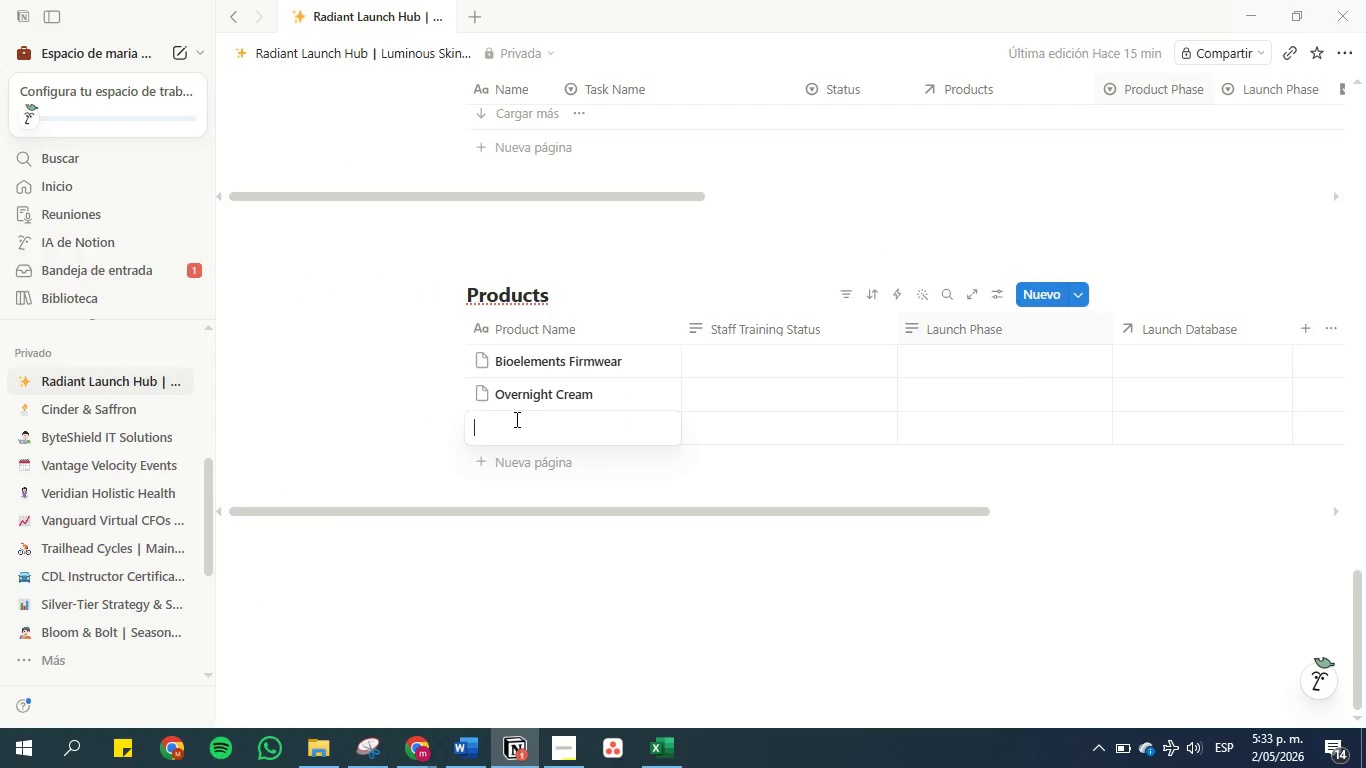 
key(Control+V)
 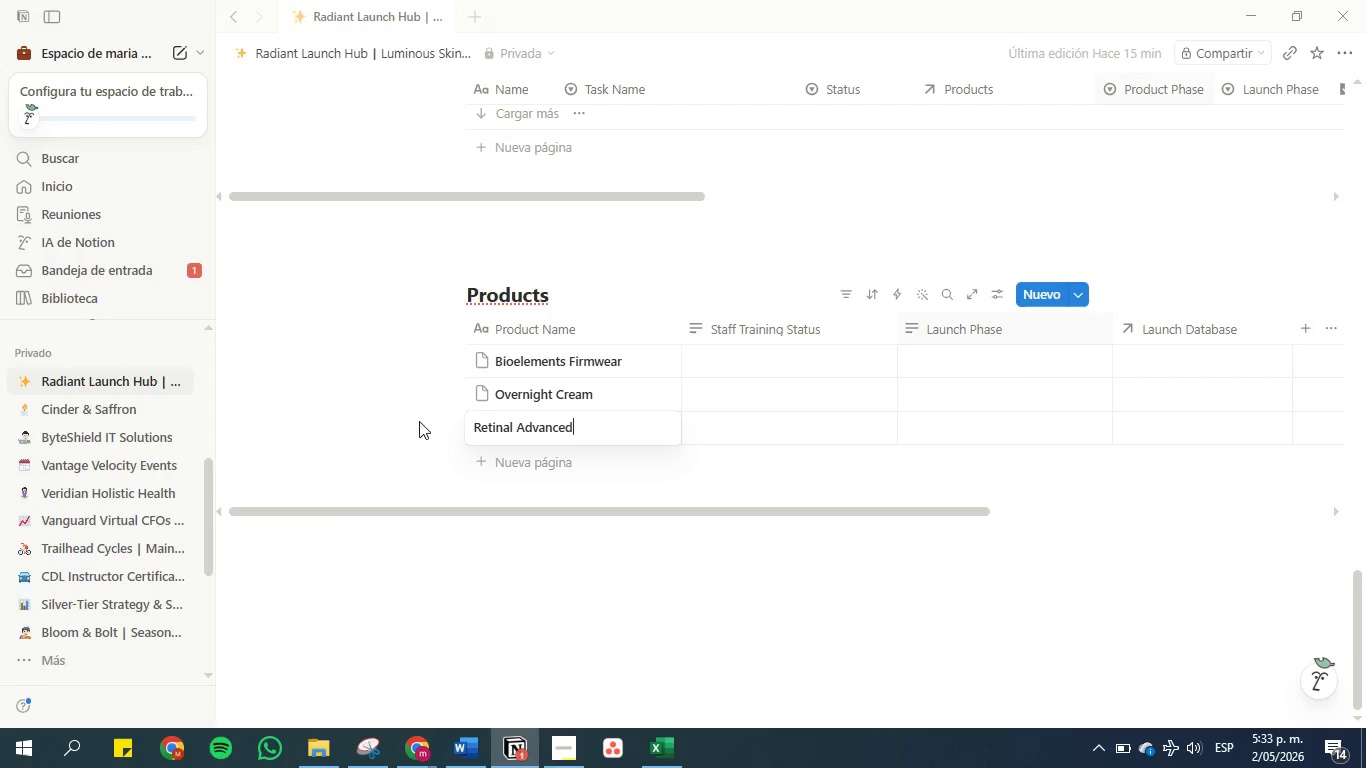 
left_click([403, 416])
 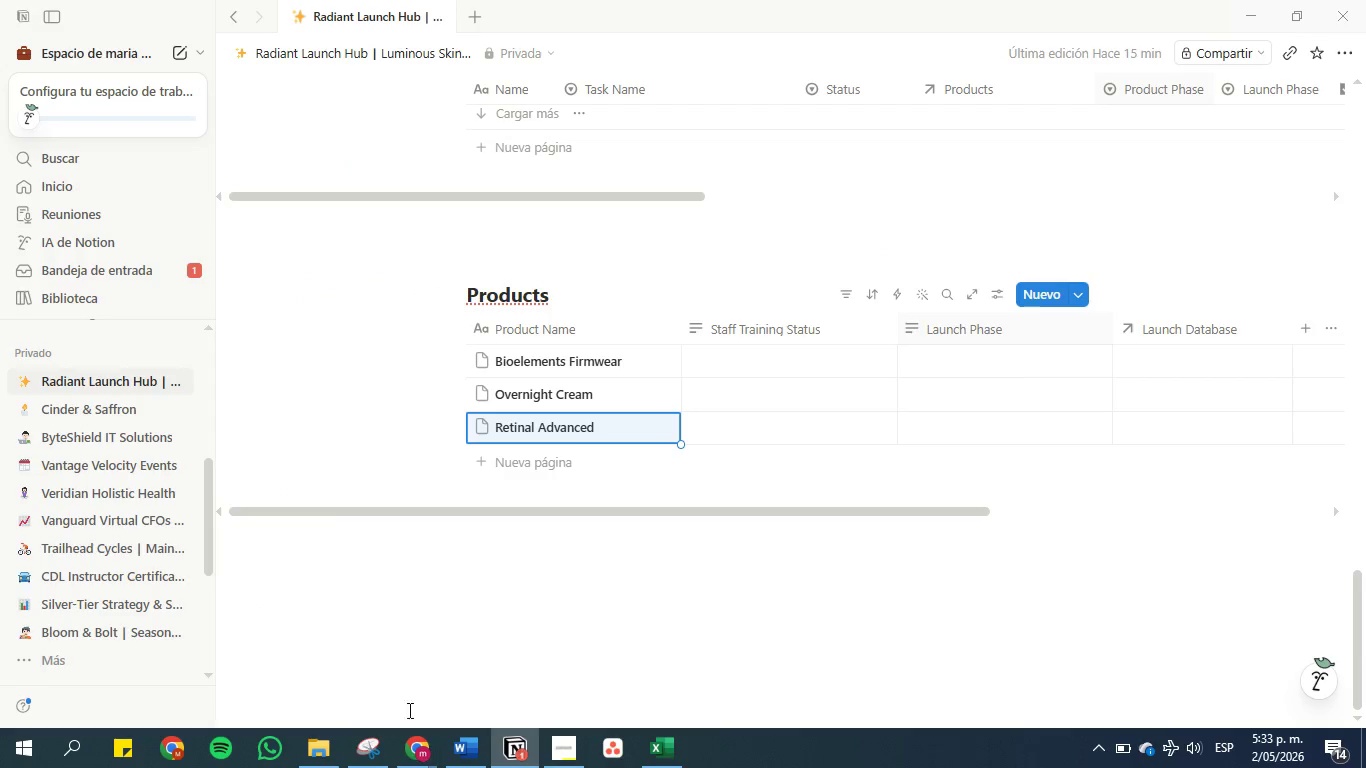 
left_click([414, 748])
 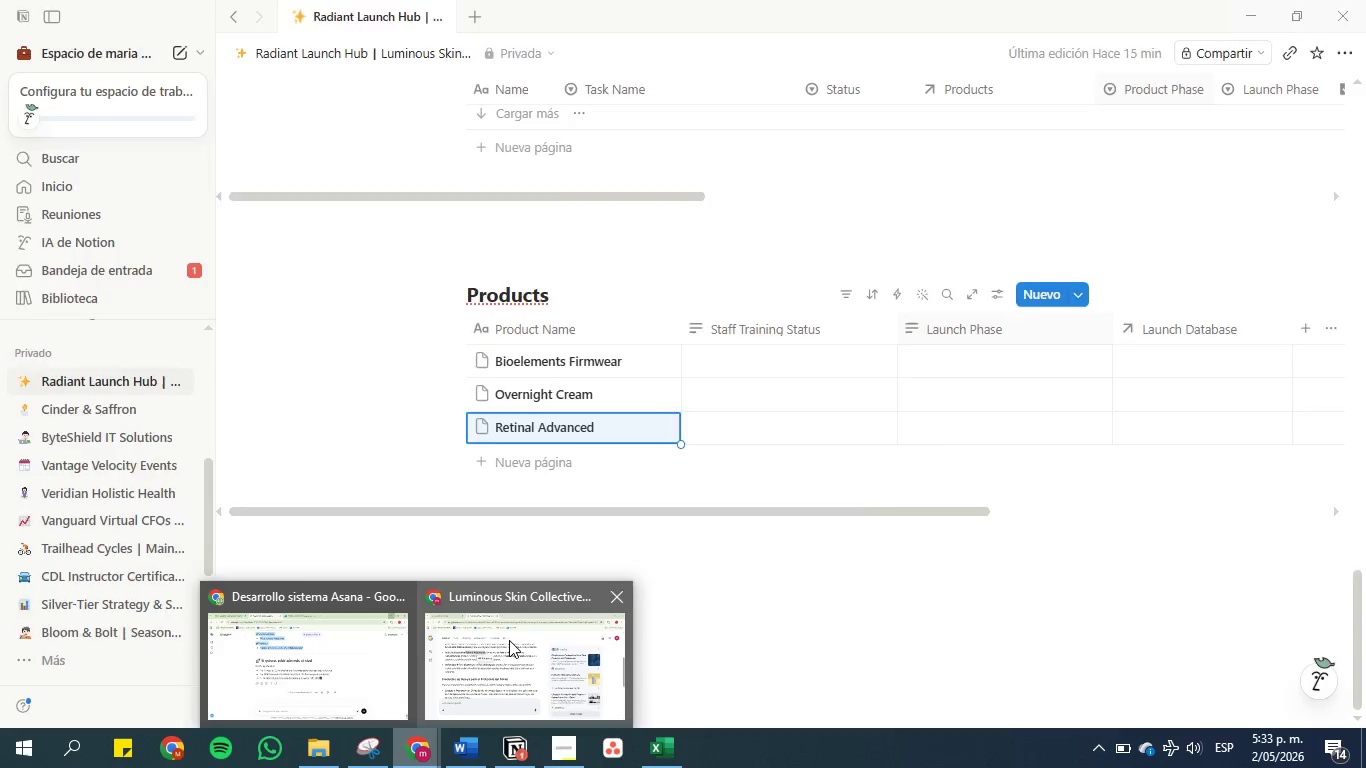 
left_click([509, 640])
 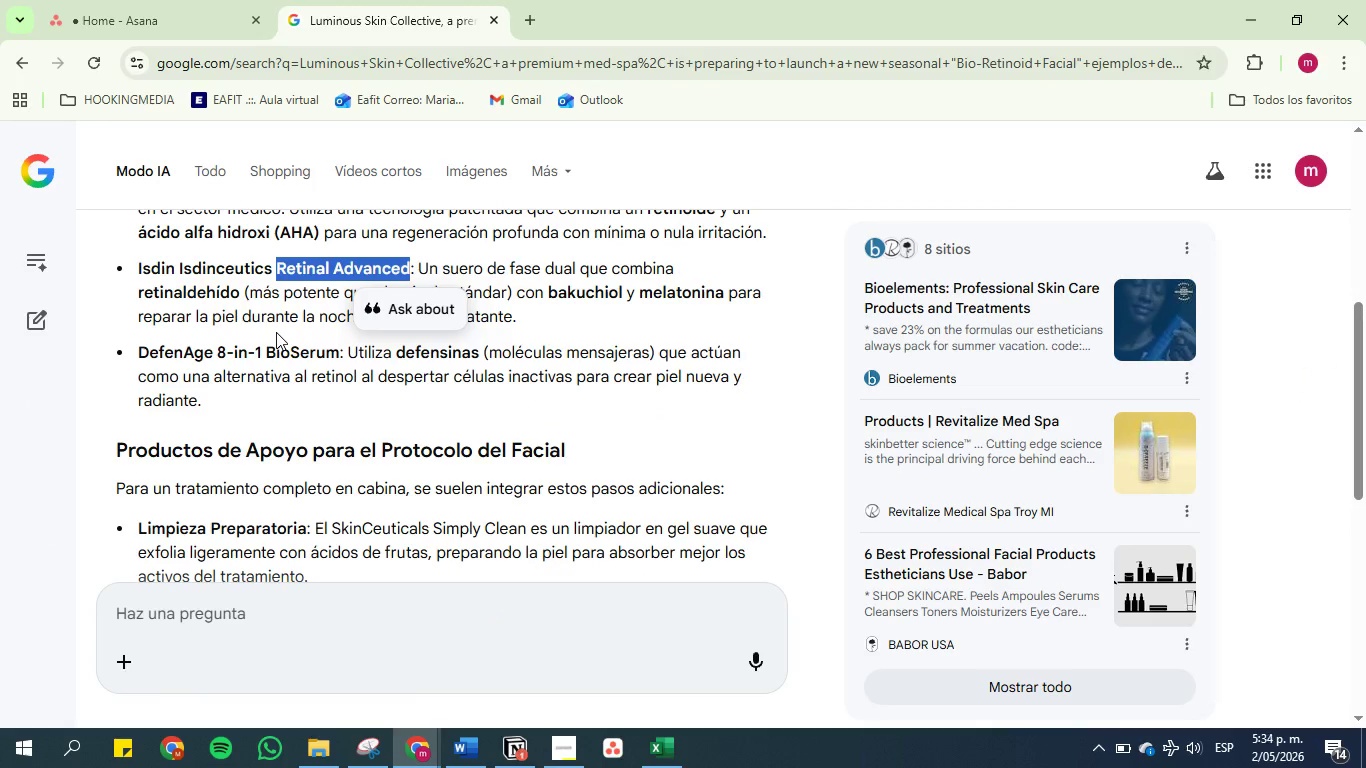 
scroll: coordinate [267, 398], scroll_direction: down, amount: 7.0
 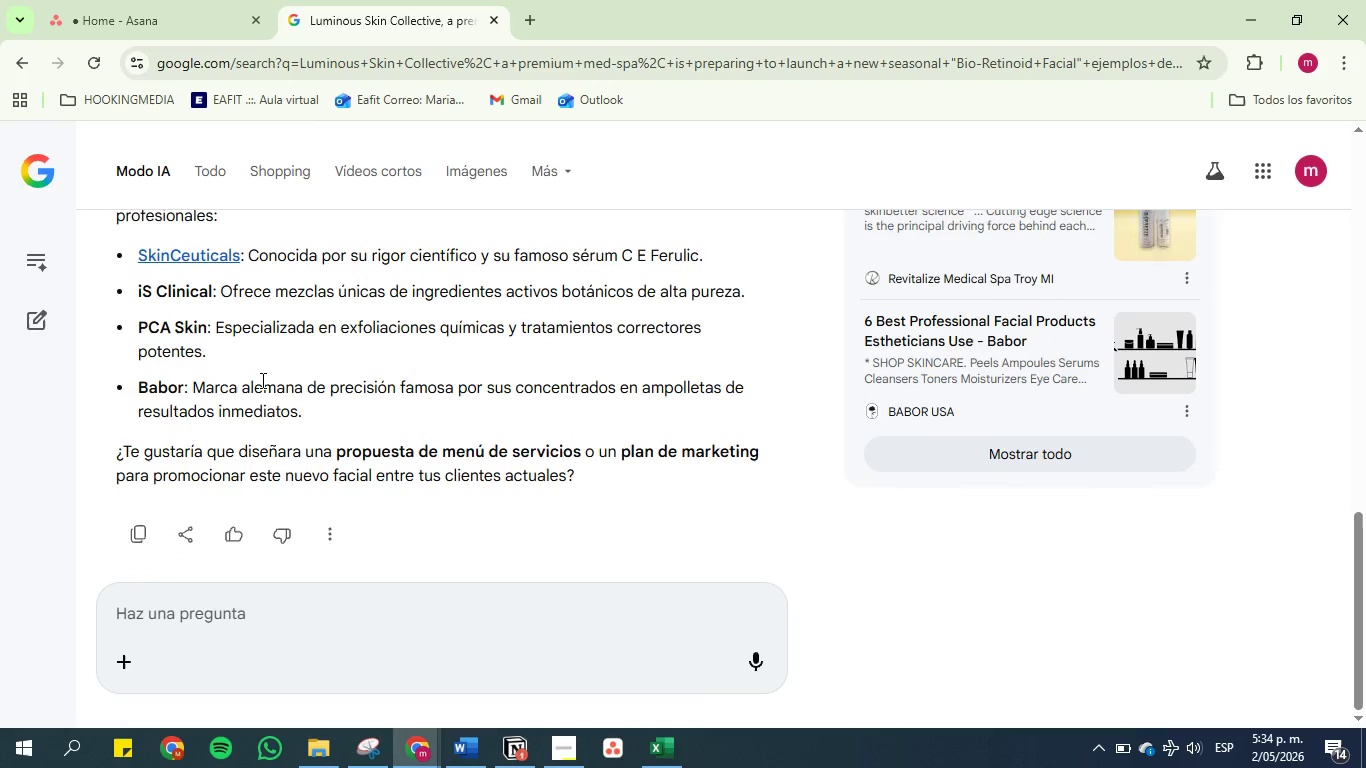 
scroll: coordinate [261, 380], scroll_direction: up, amount: 7.0
 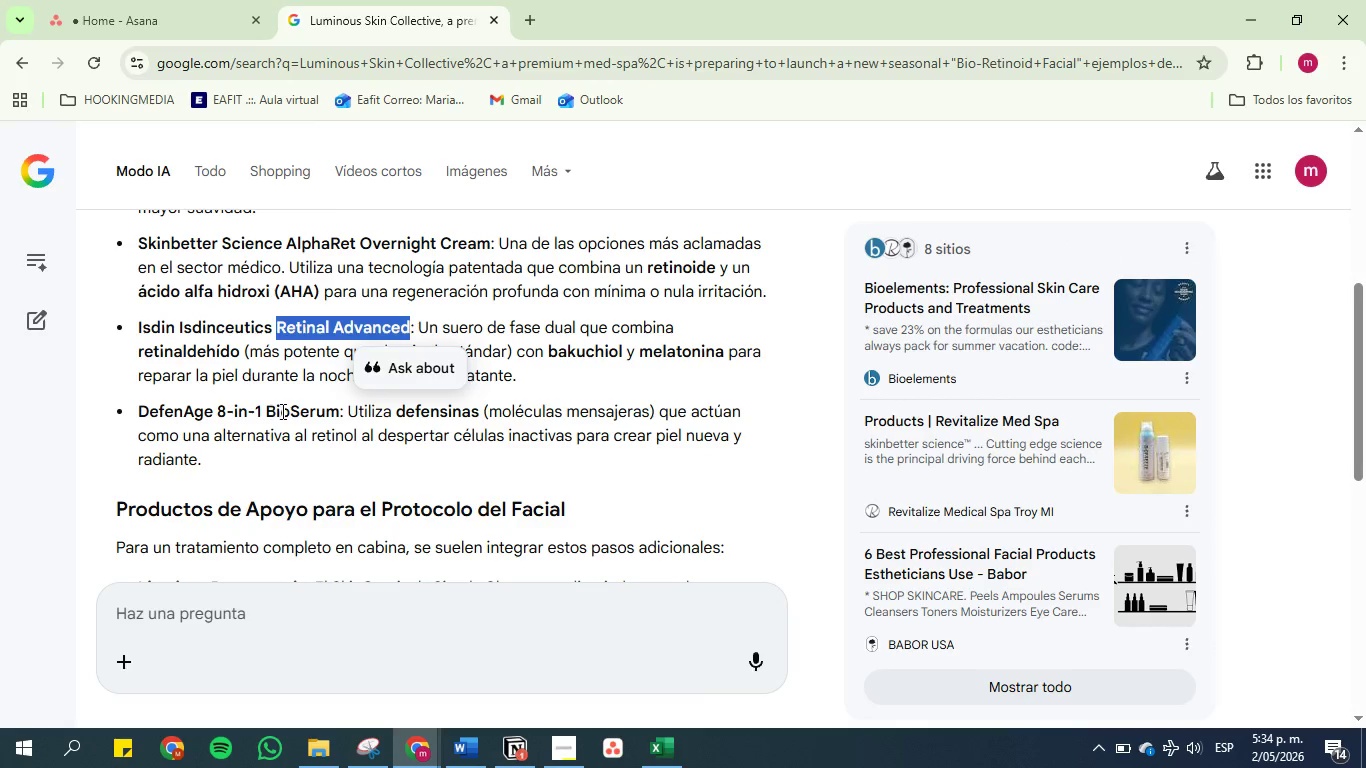 
left_click_drag(start_coordinate=[267, 413], to_coordinate=[336, 410])
 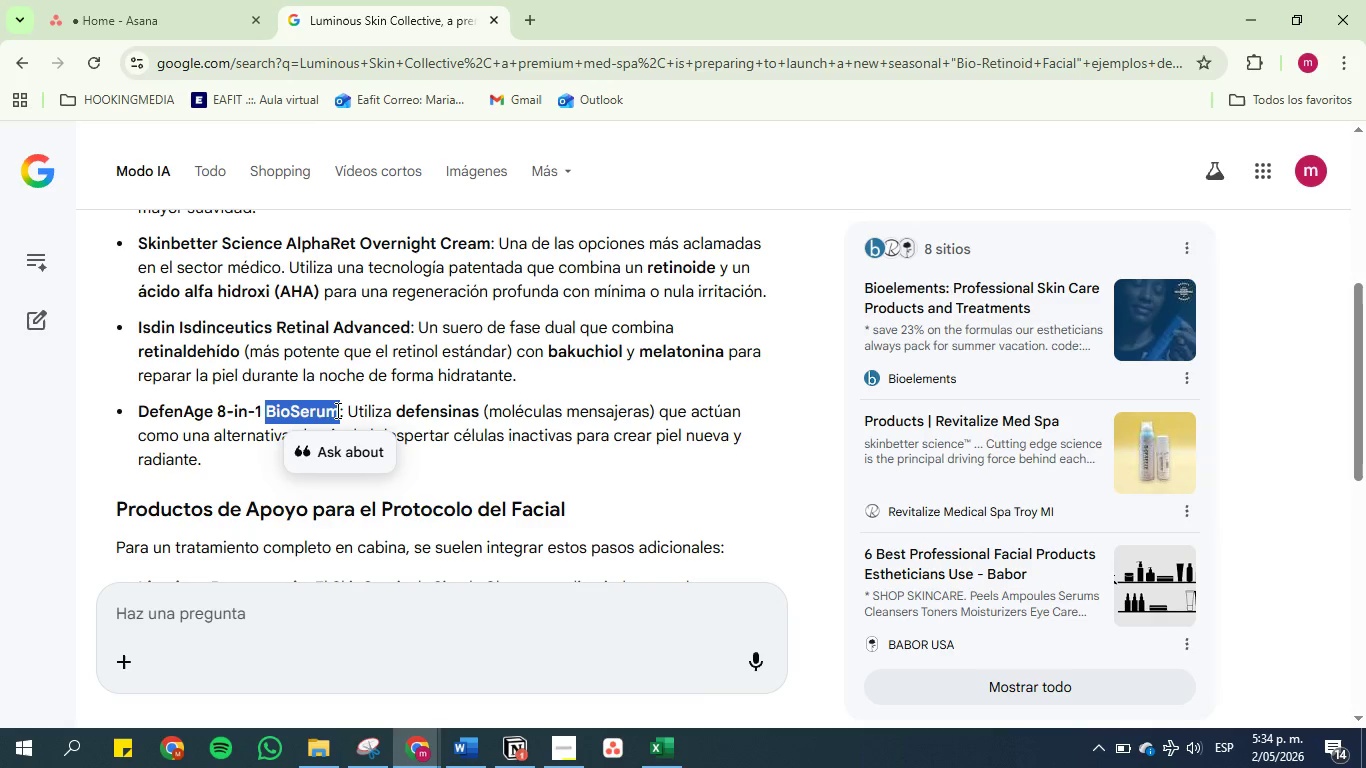 
key(Control+C)
 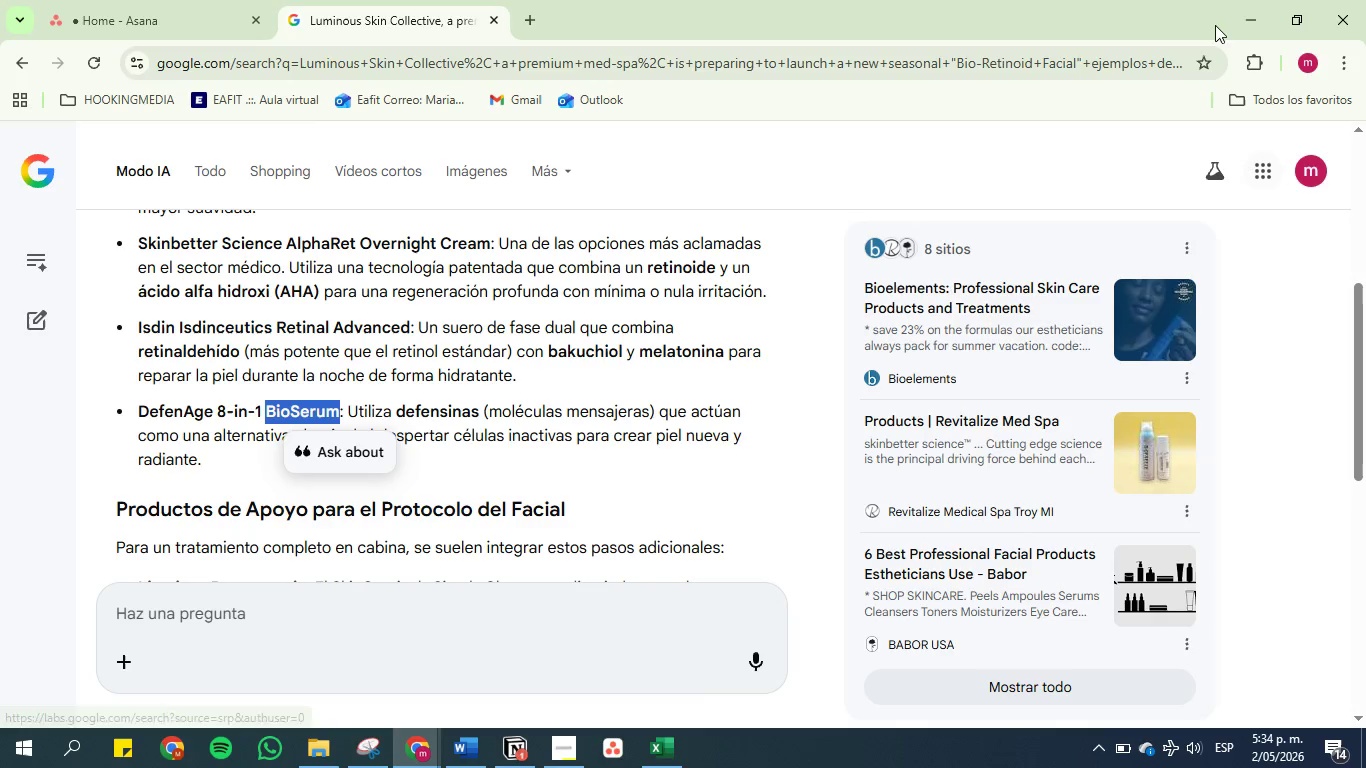 
left_click([1255, 10])
 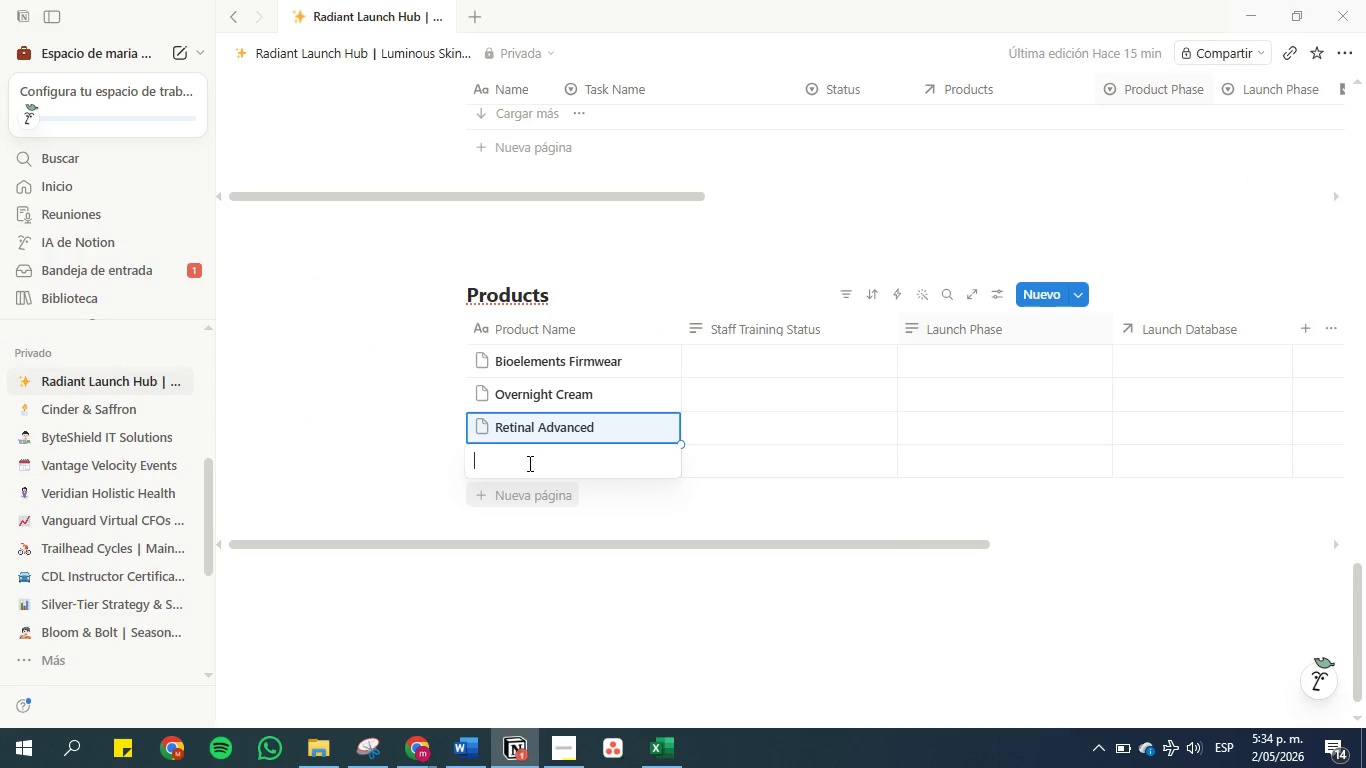 
left_click([515, 467])
 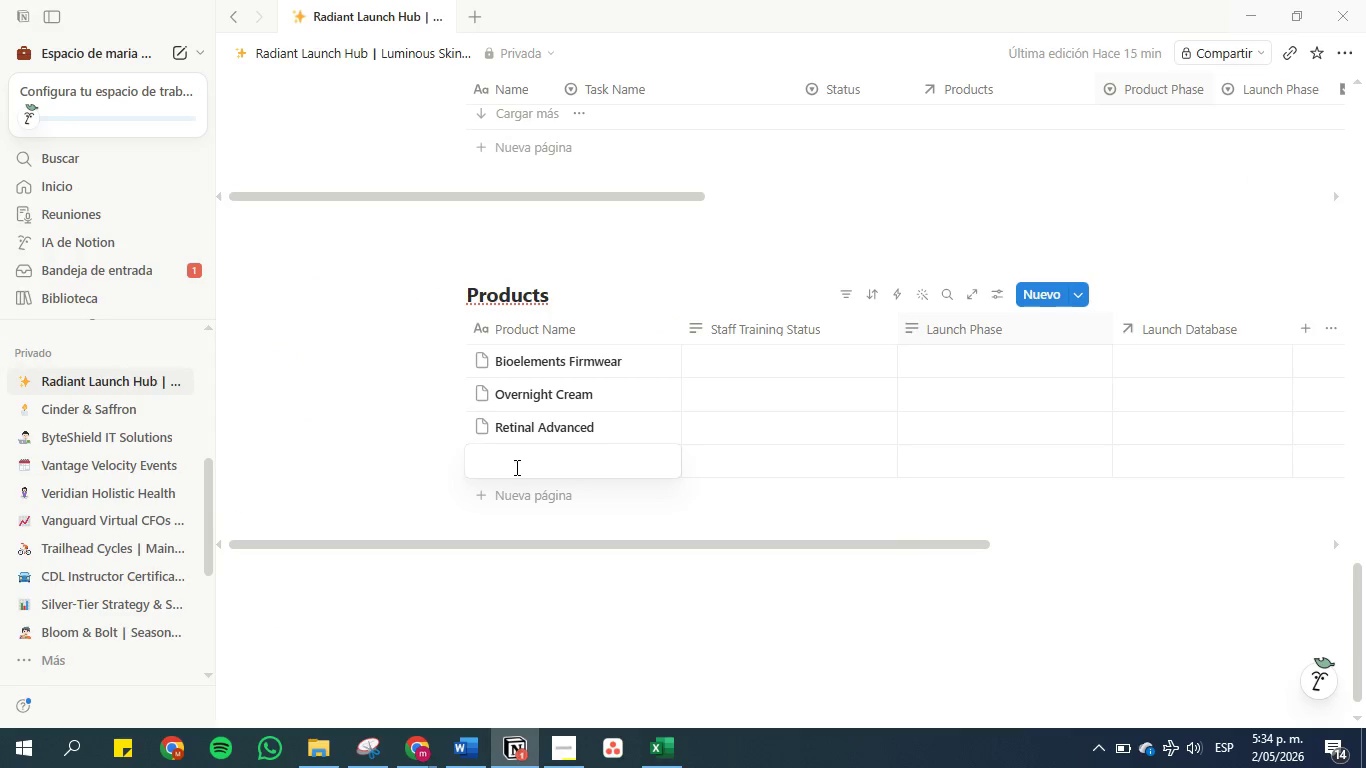 
key(Control+V)
 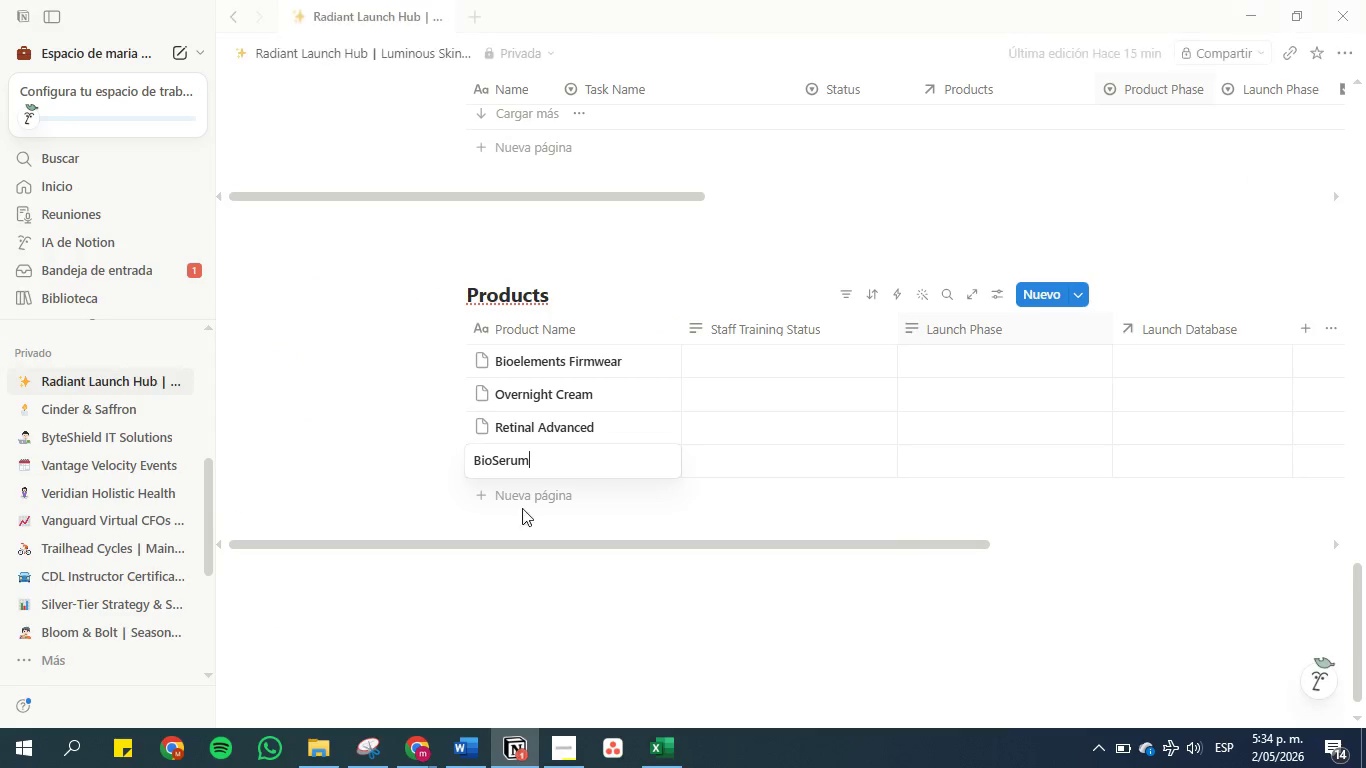 
left_click([522, 494])
 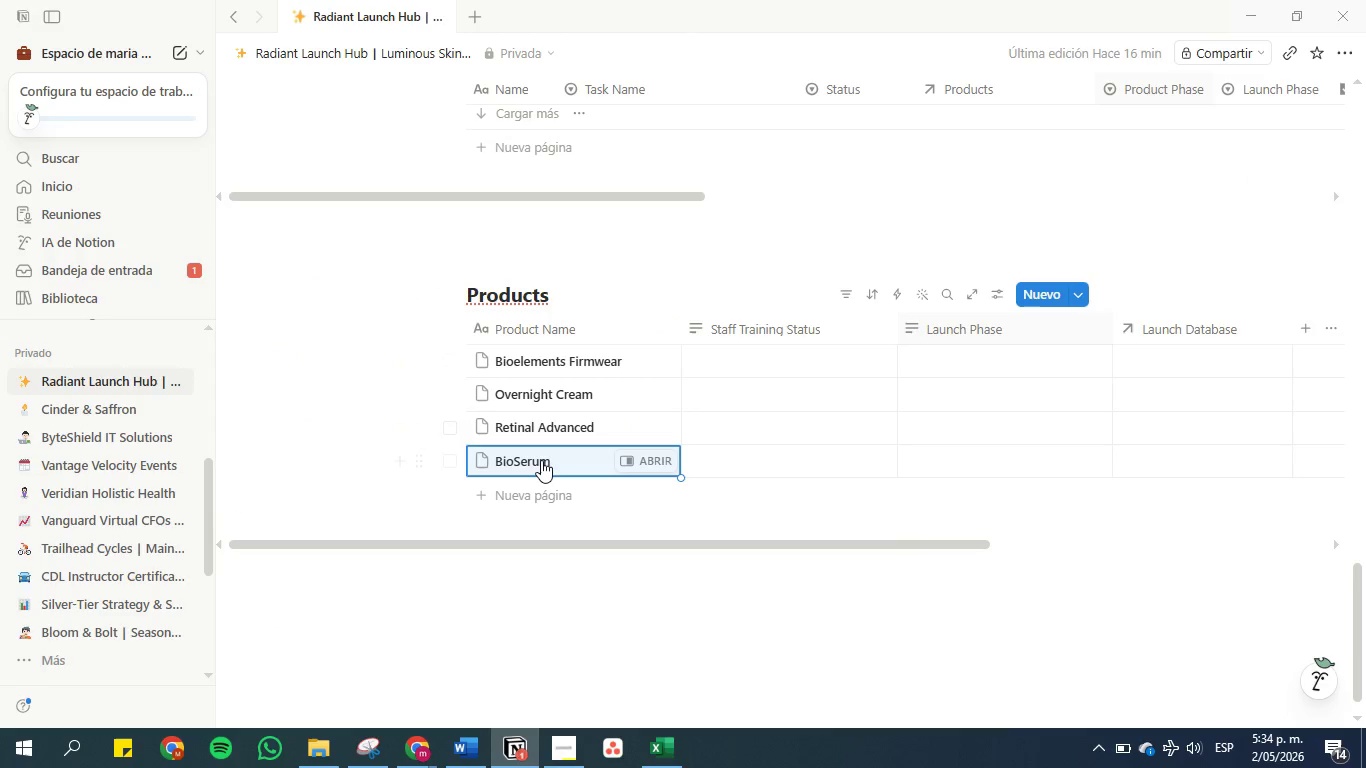 
wait(5.97)
 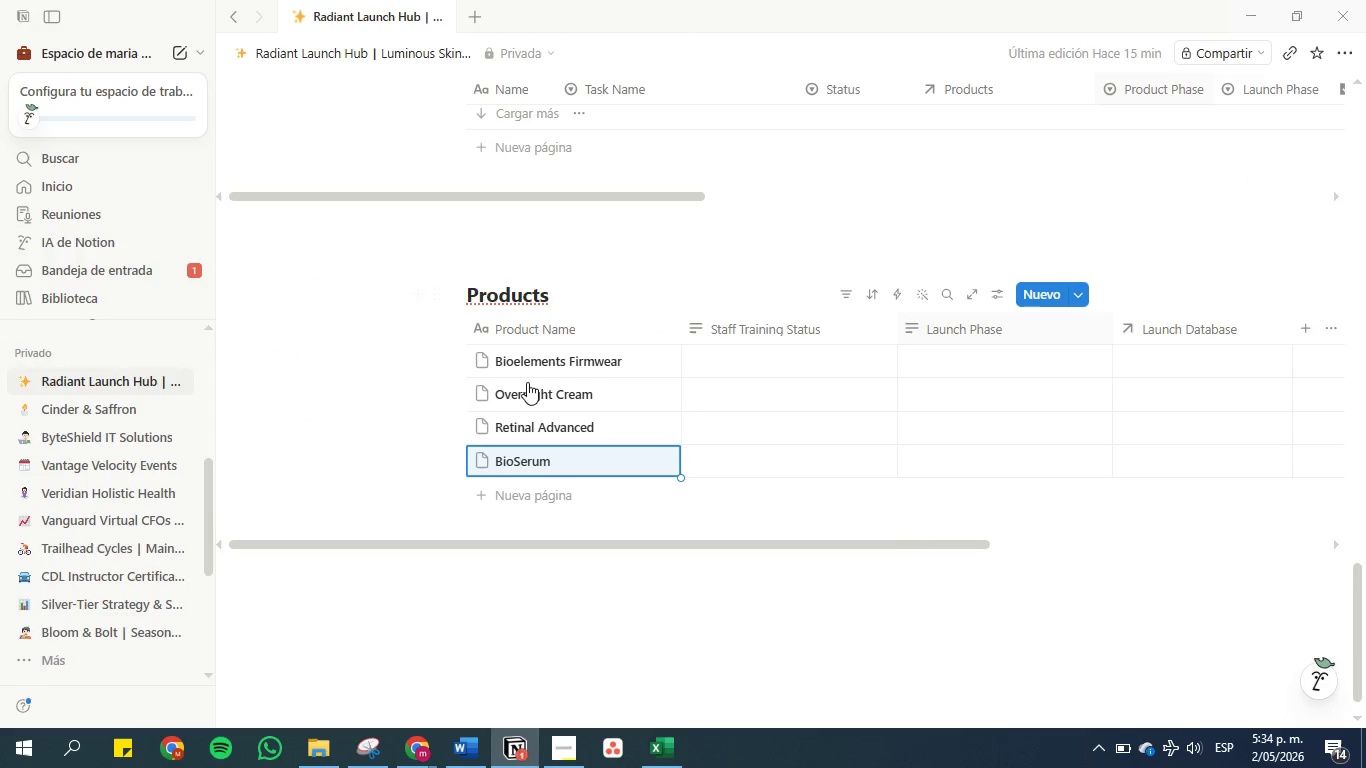 
left_click([526, 496])
 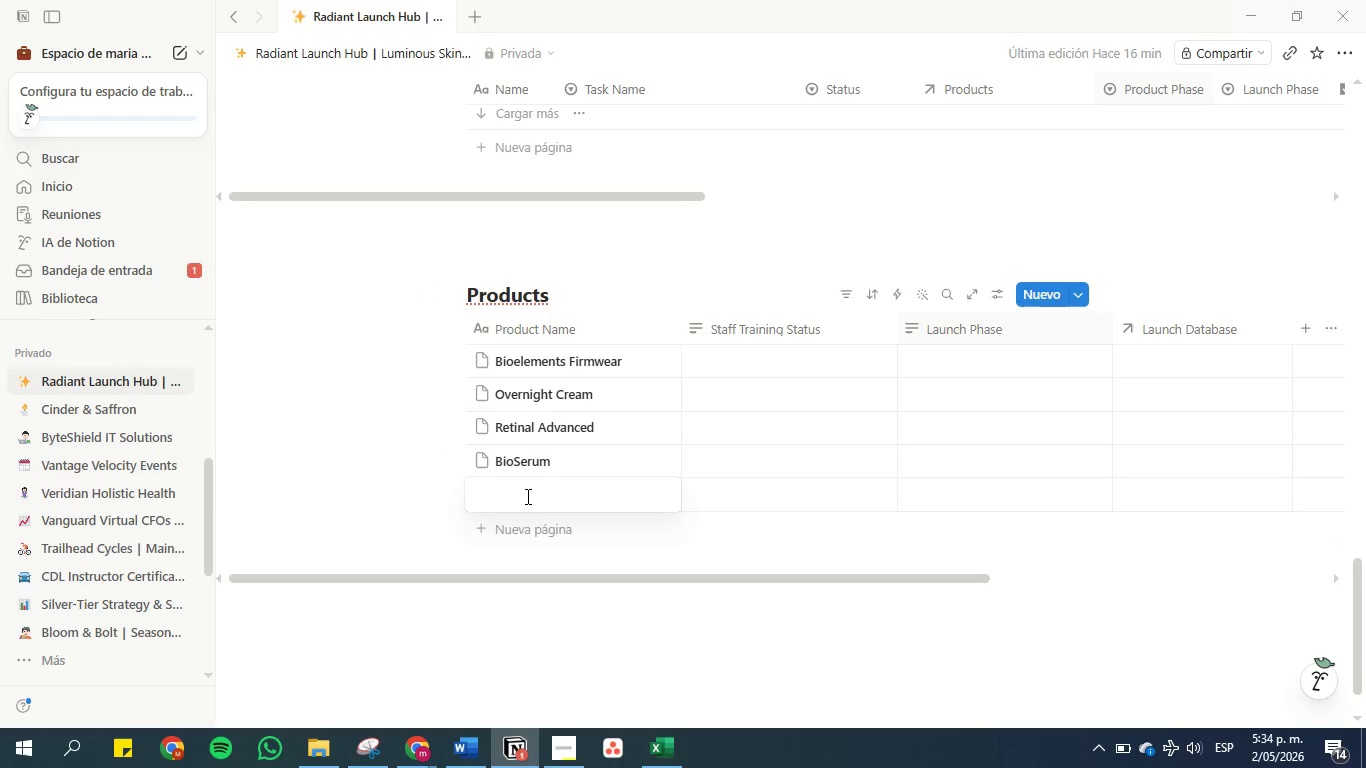 
type(Day Cream)
 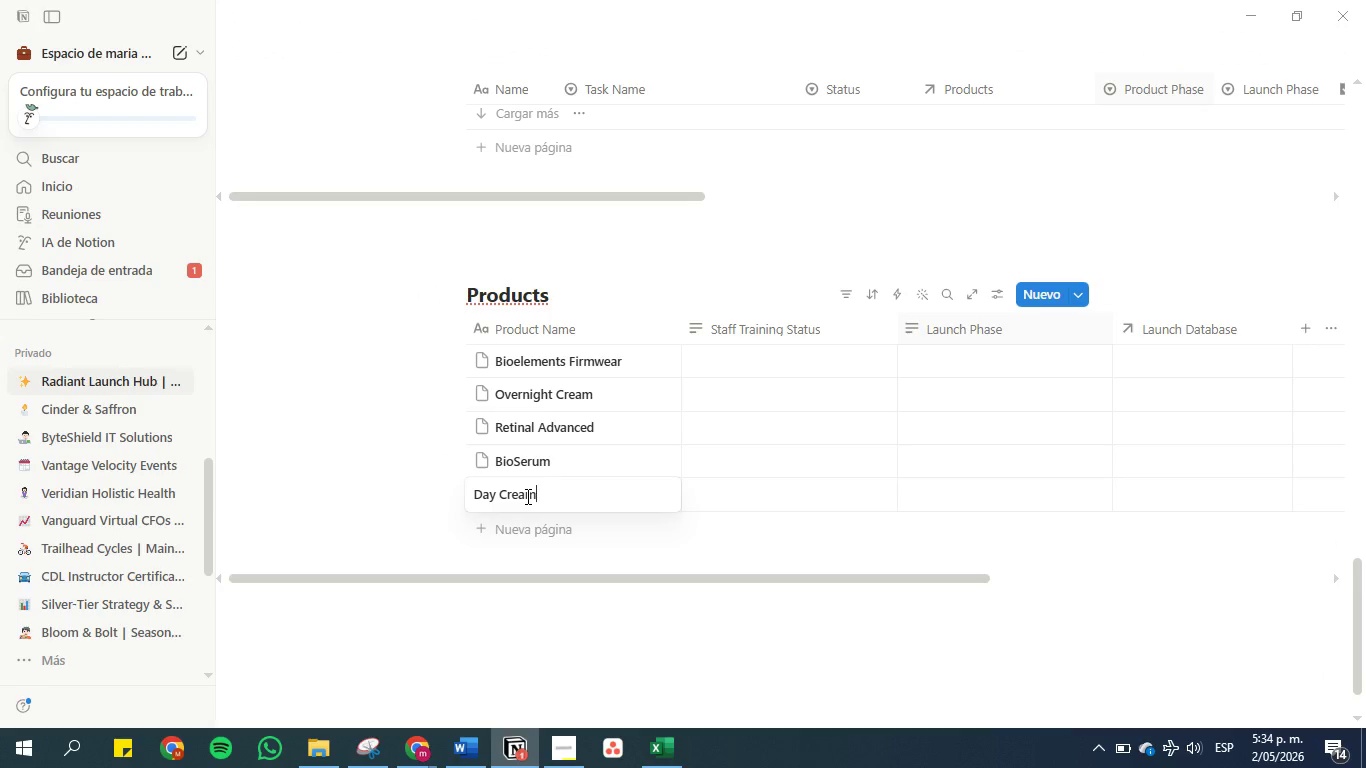 
key(Enter)
 